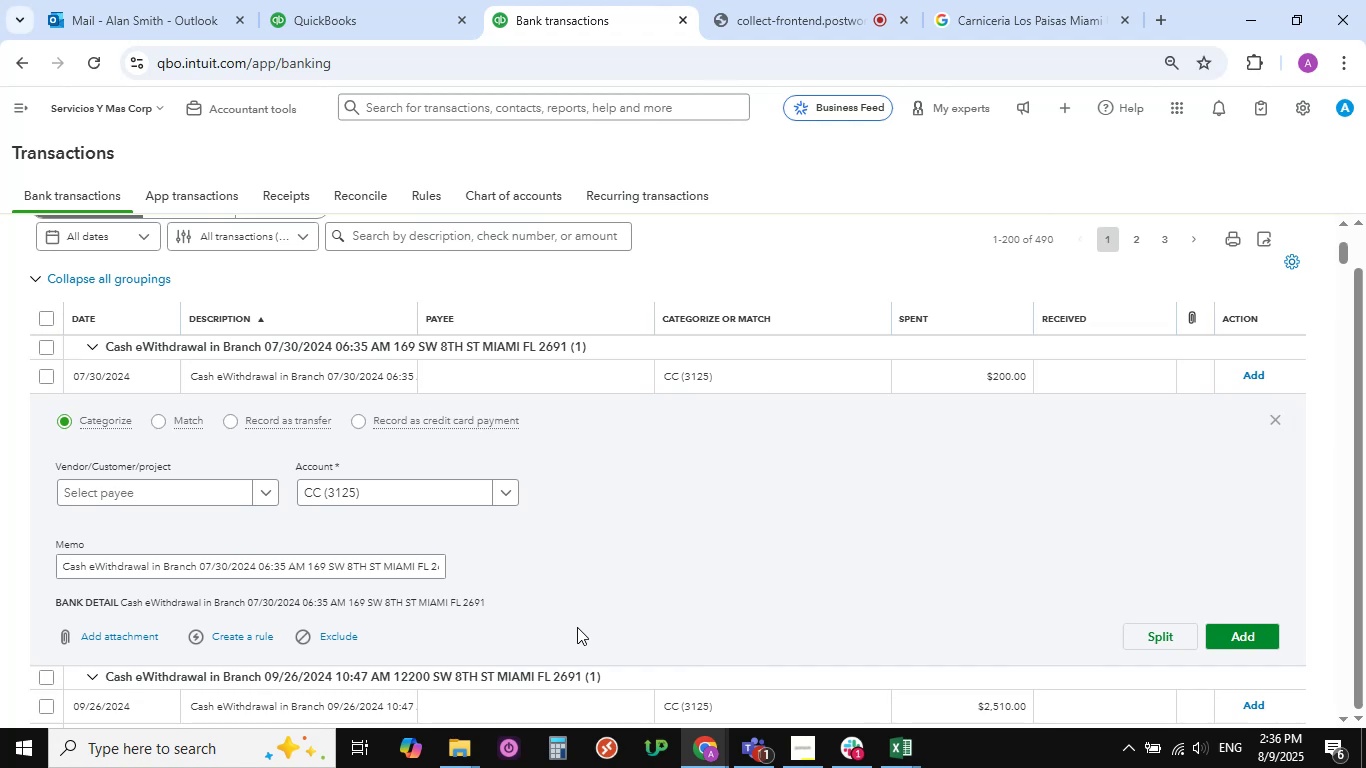 
scroll: coordinate [577, 627], scroll_direction: none, amount: 0.0
 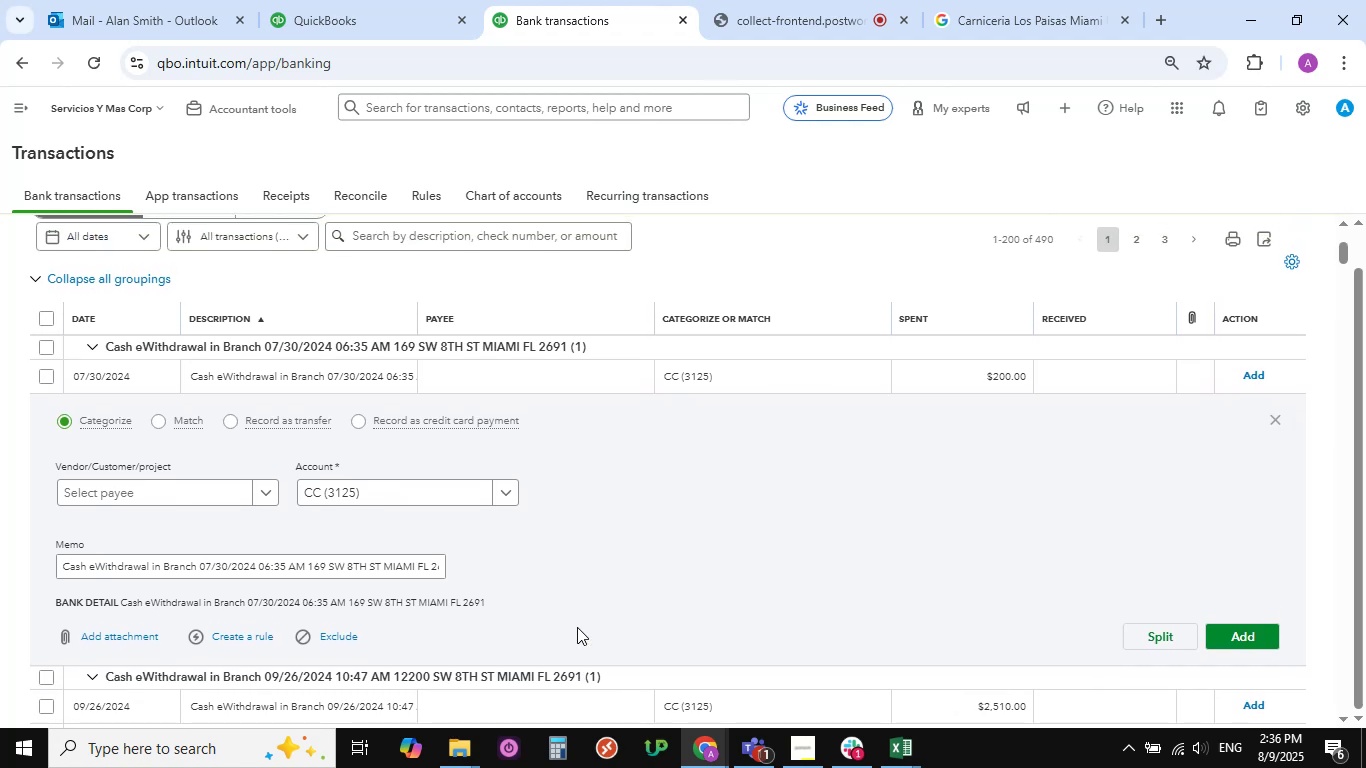 
scroll: coordinate [577, 627], scroll_direction: down, amount: 1.0
 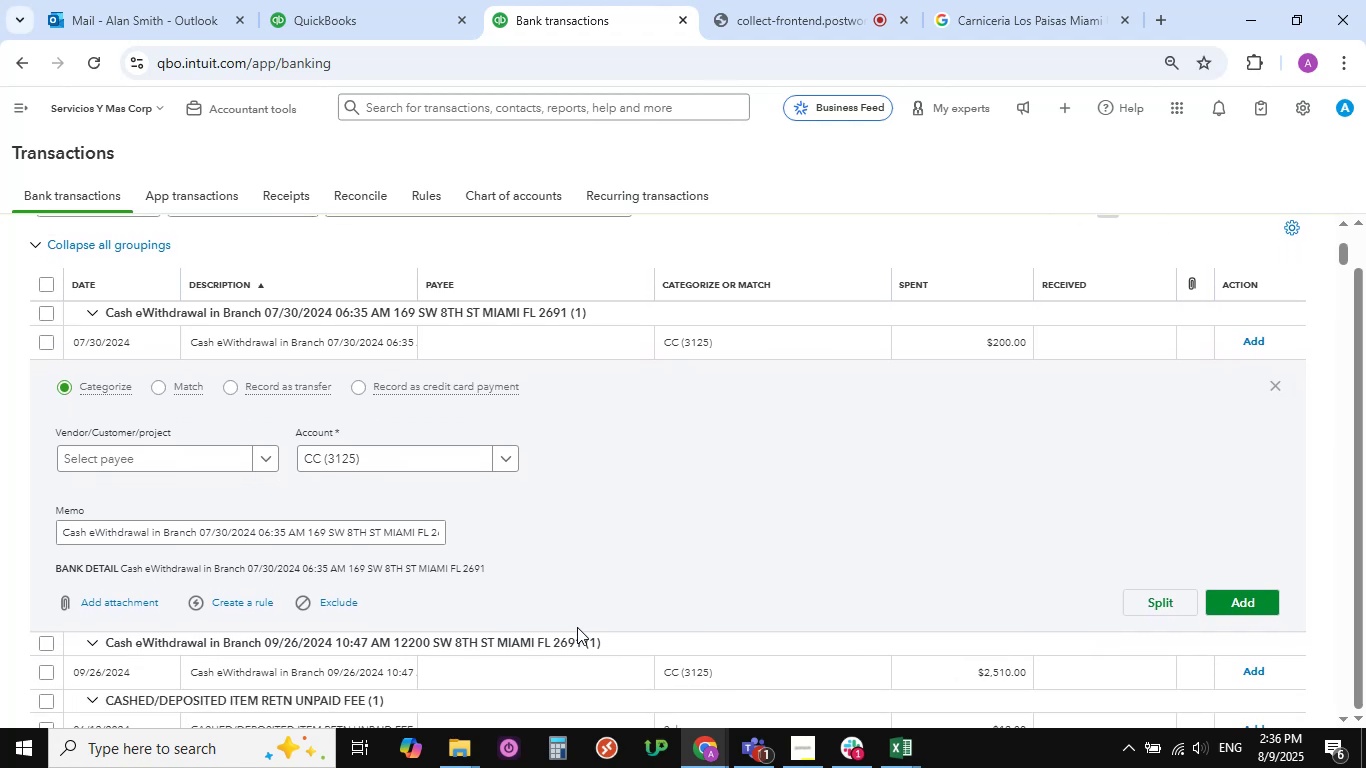 
scroll: coordinate [577, 627], scroll_direction: up, amount: 1.0
 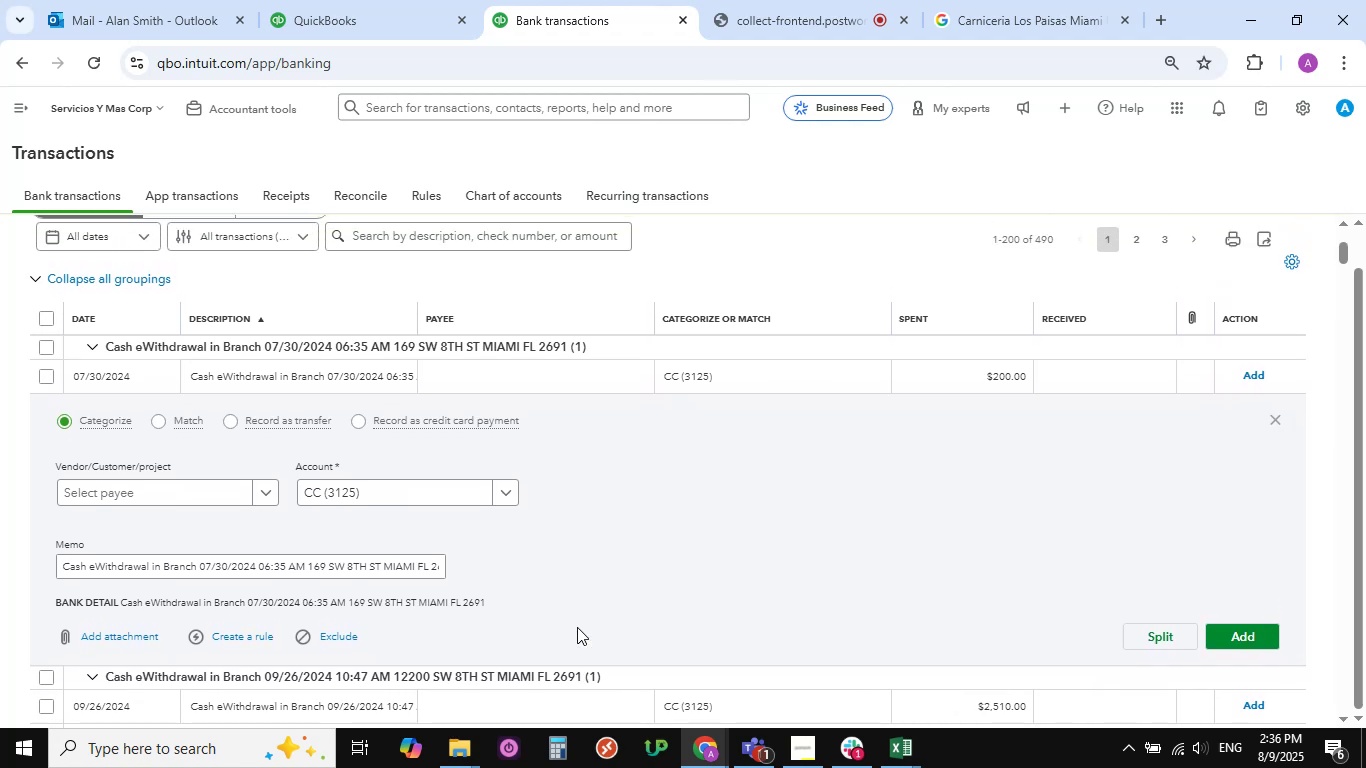 
scroll: coordinate [577, 627], scroll_direction: none, amount: 0.0
 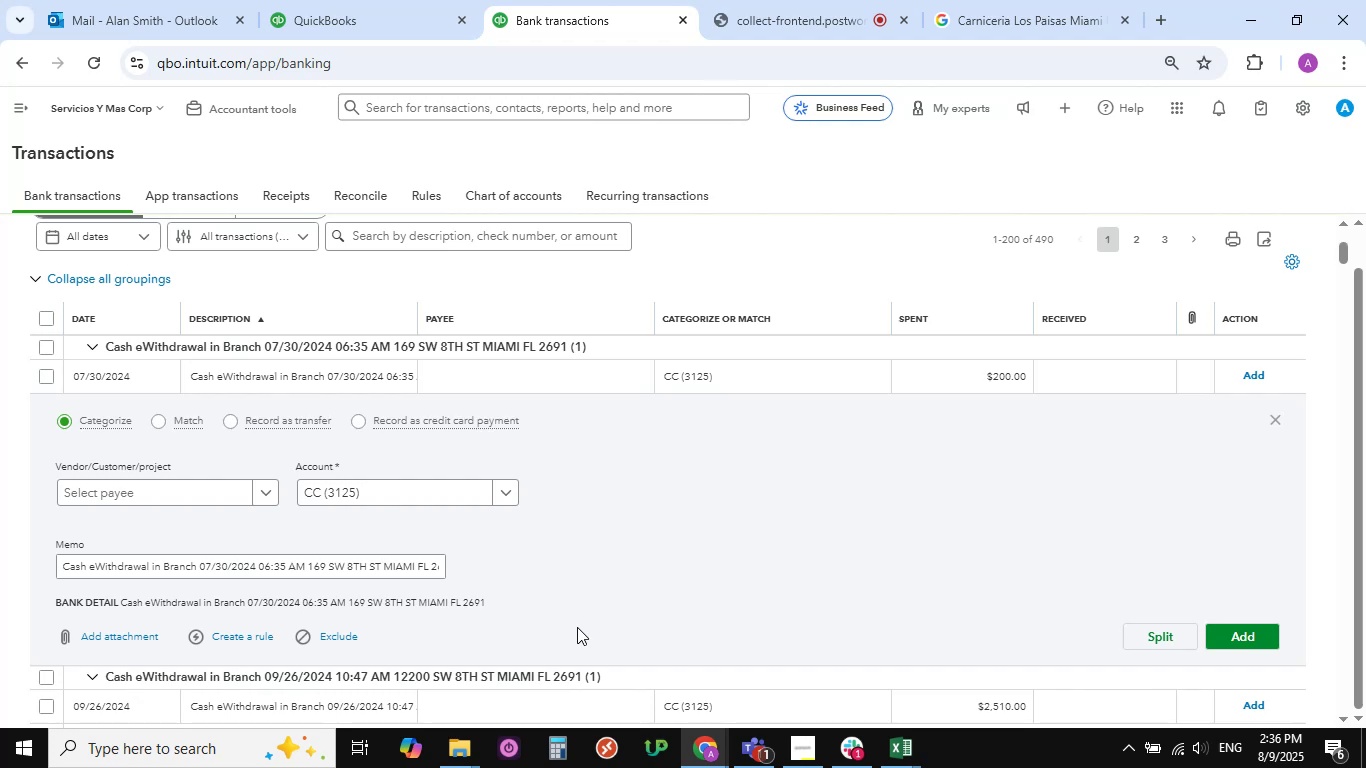 
wait(21.91)
 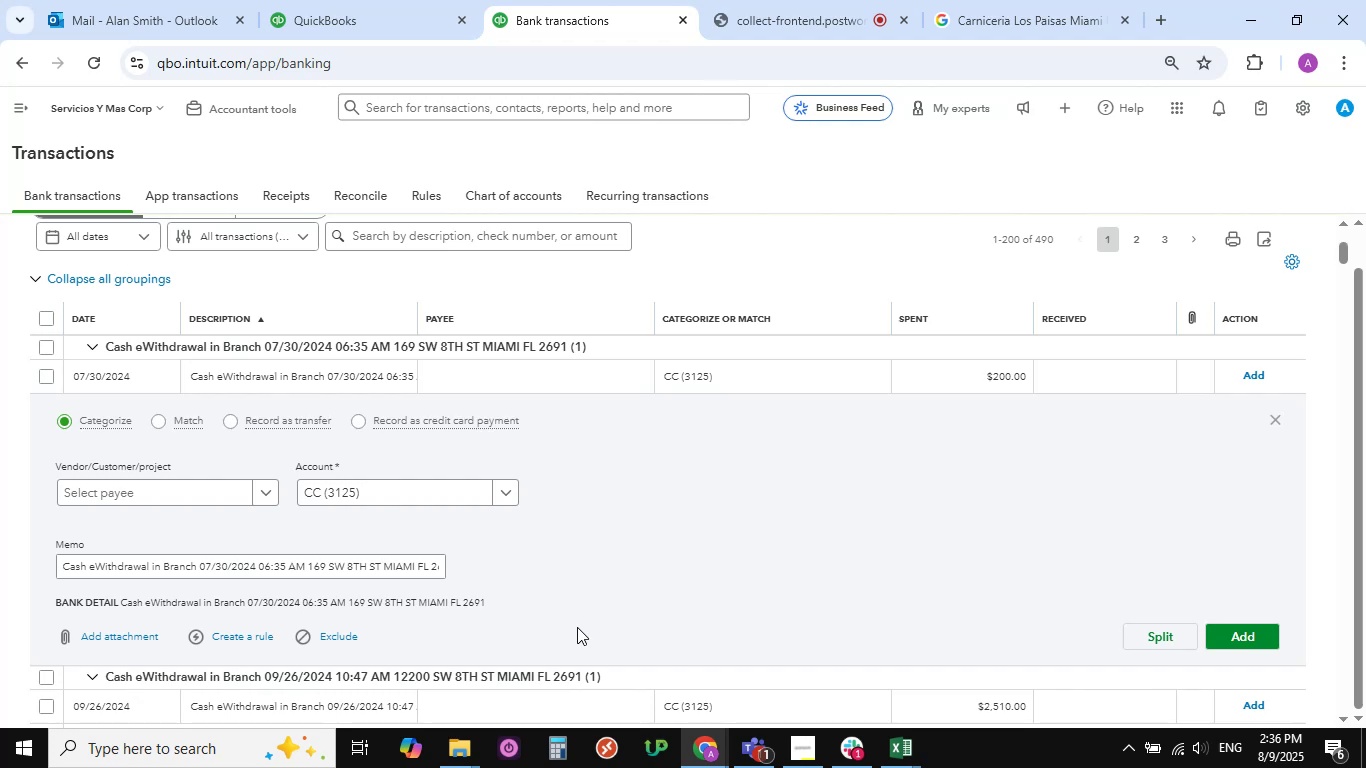 
scroll: coordinate [604, 599], scroll_direction: down, amount: 1.0
 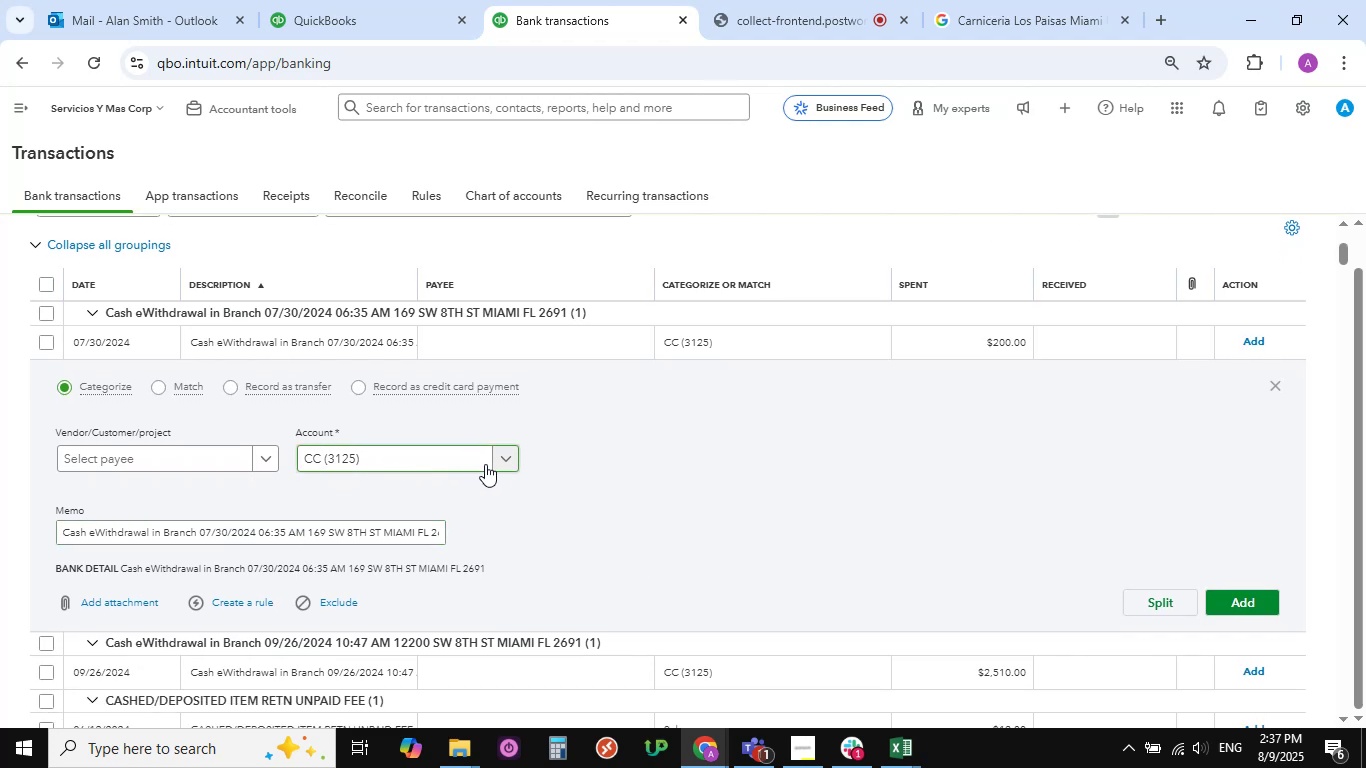 
left_click([505, 461])
 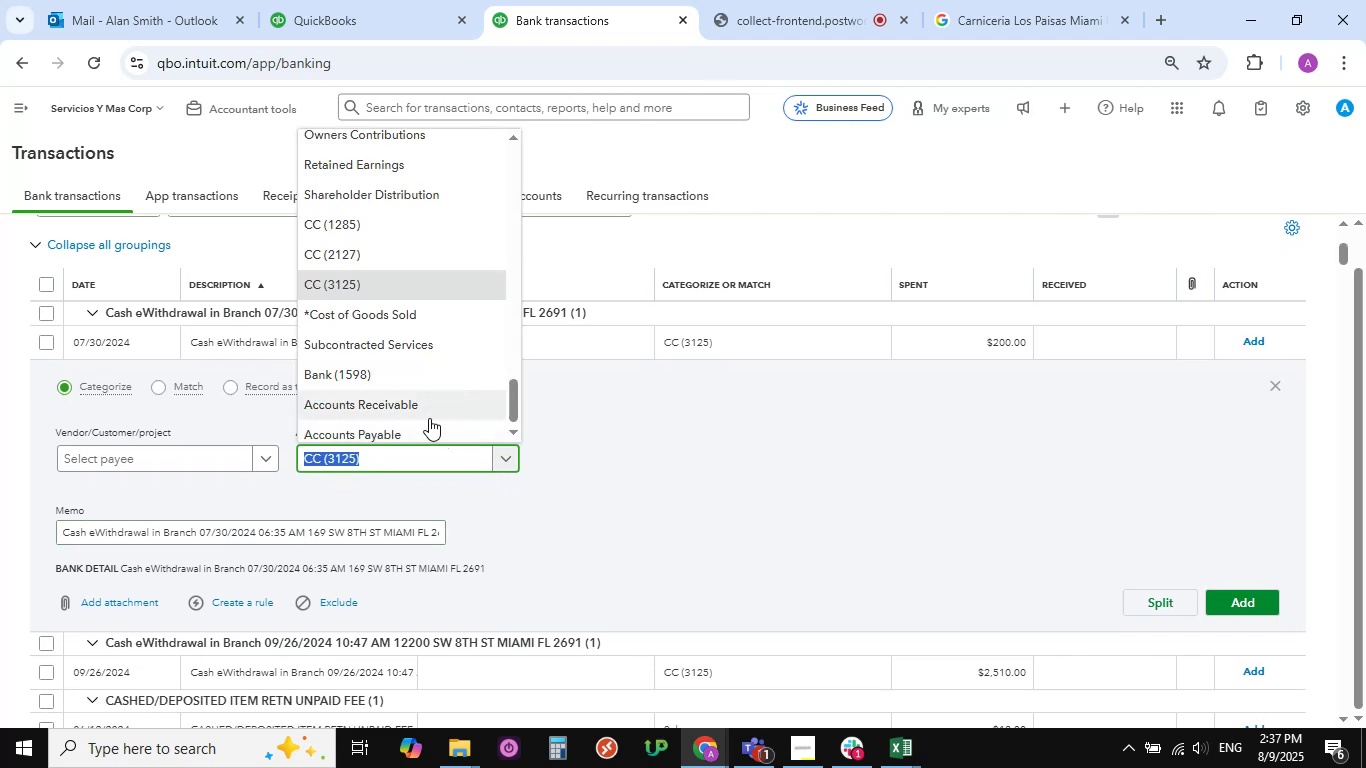 
scroll: coordinate [387, 308], scroll_direction: up, amount: 12.0
 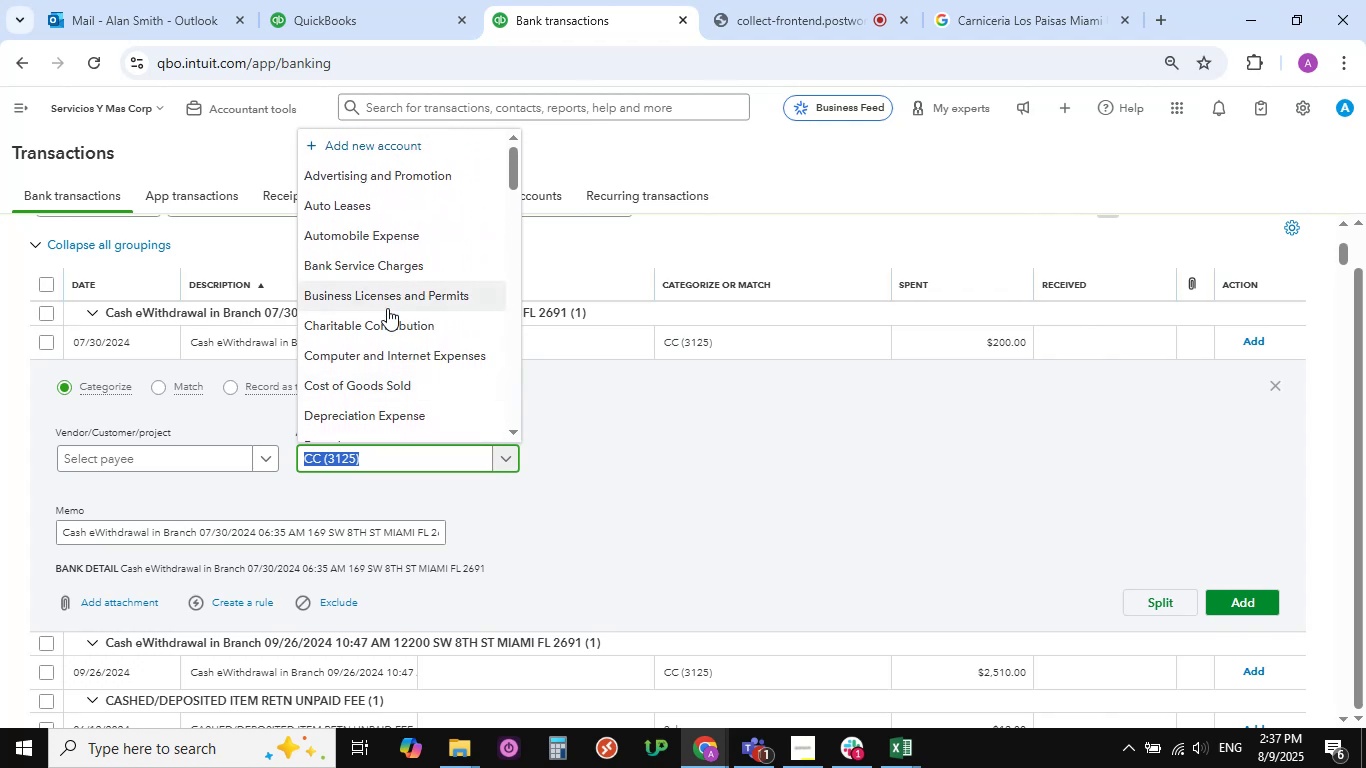 
scroll: coordinate [387, 308], scroll_direction: down, amount: 4.0
 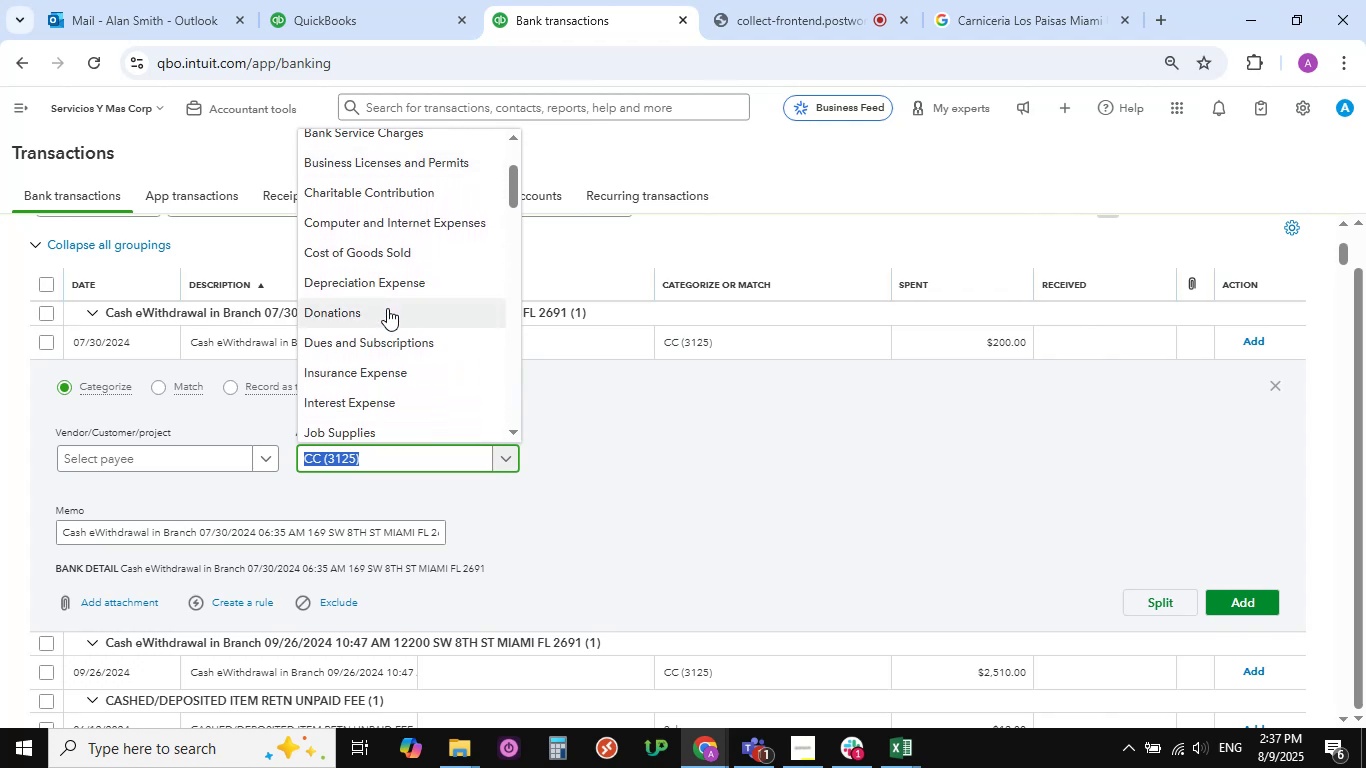 
wait(8.29)
 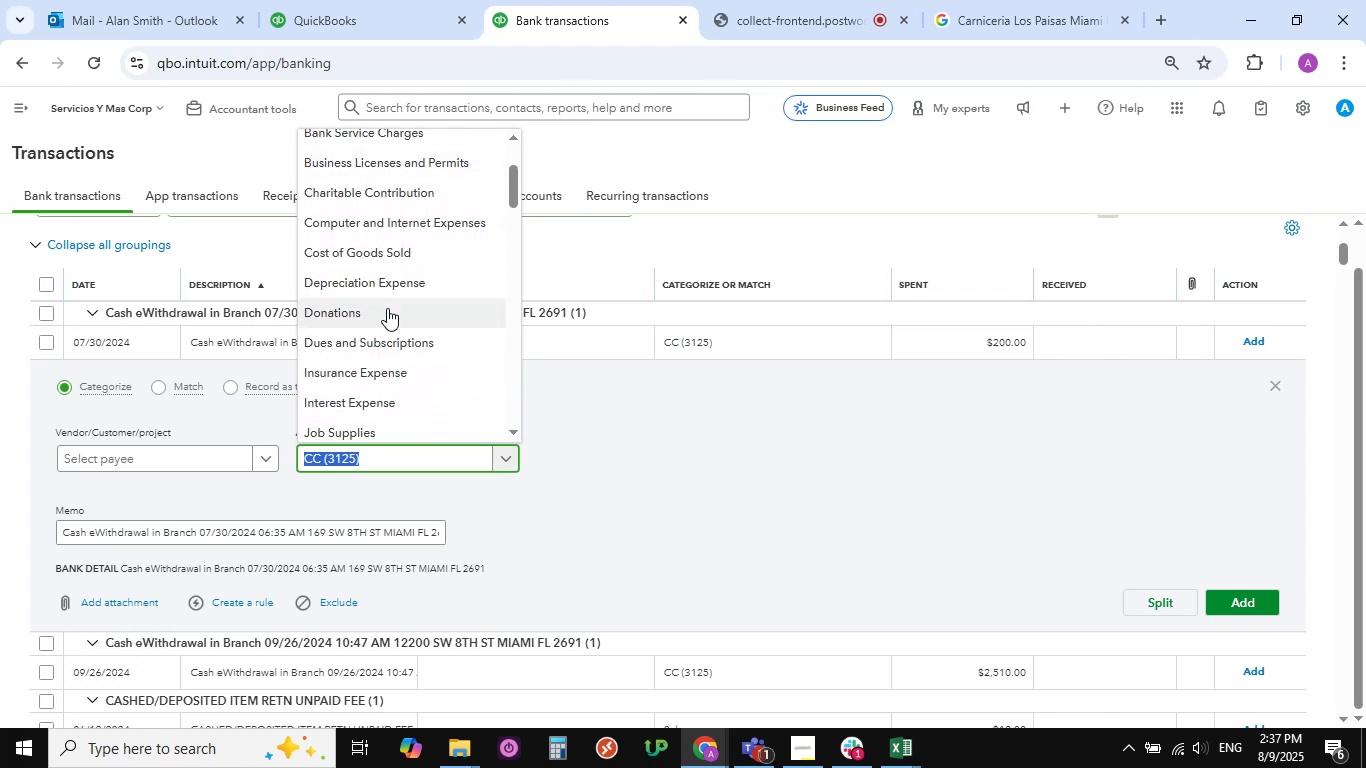 
scroll: coordinate [401, 352], scroll_direction: down, amount: 29.0
 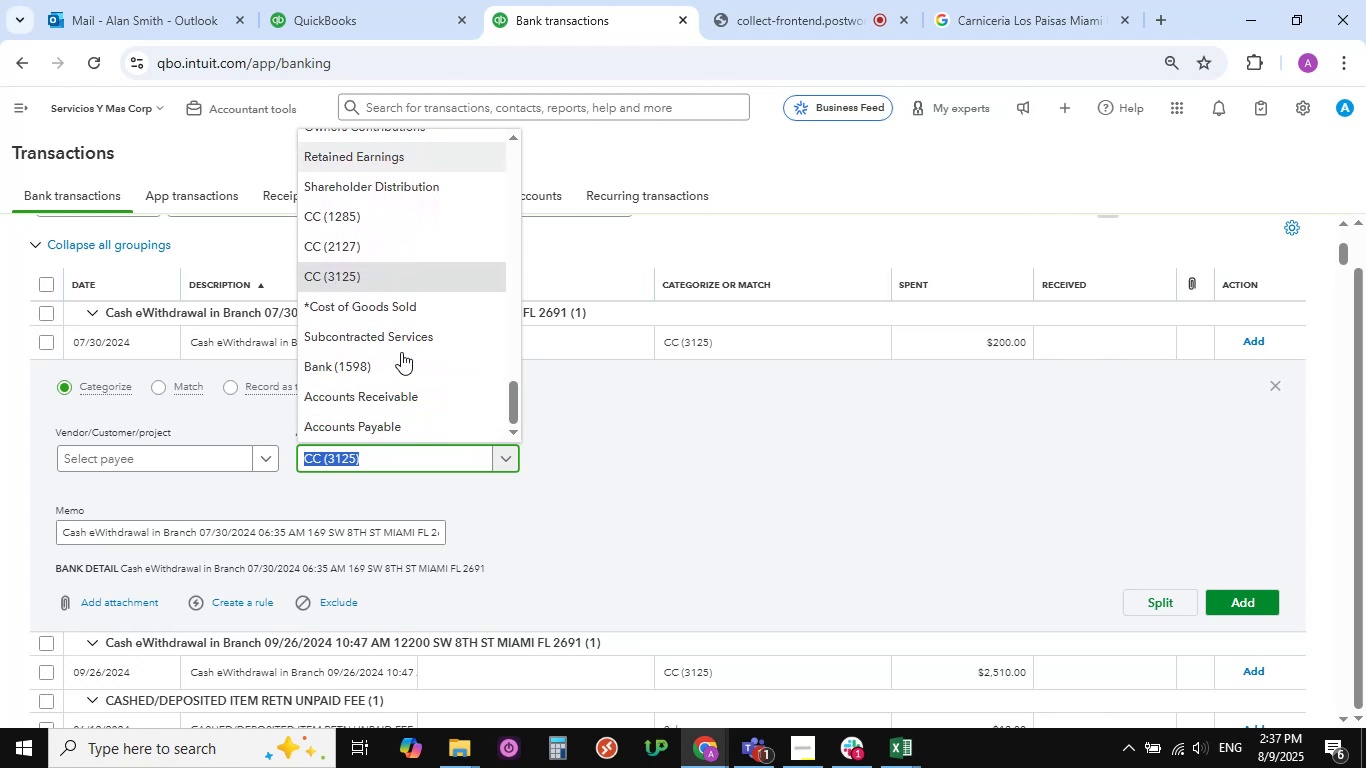 
scroll: coordinate [401, 352], scroll_direction: up, amount: 10.0
 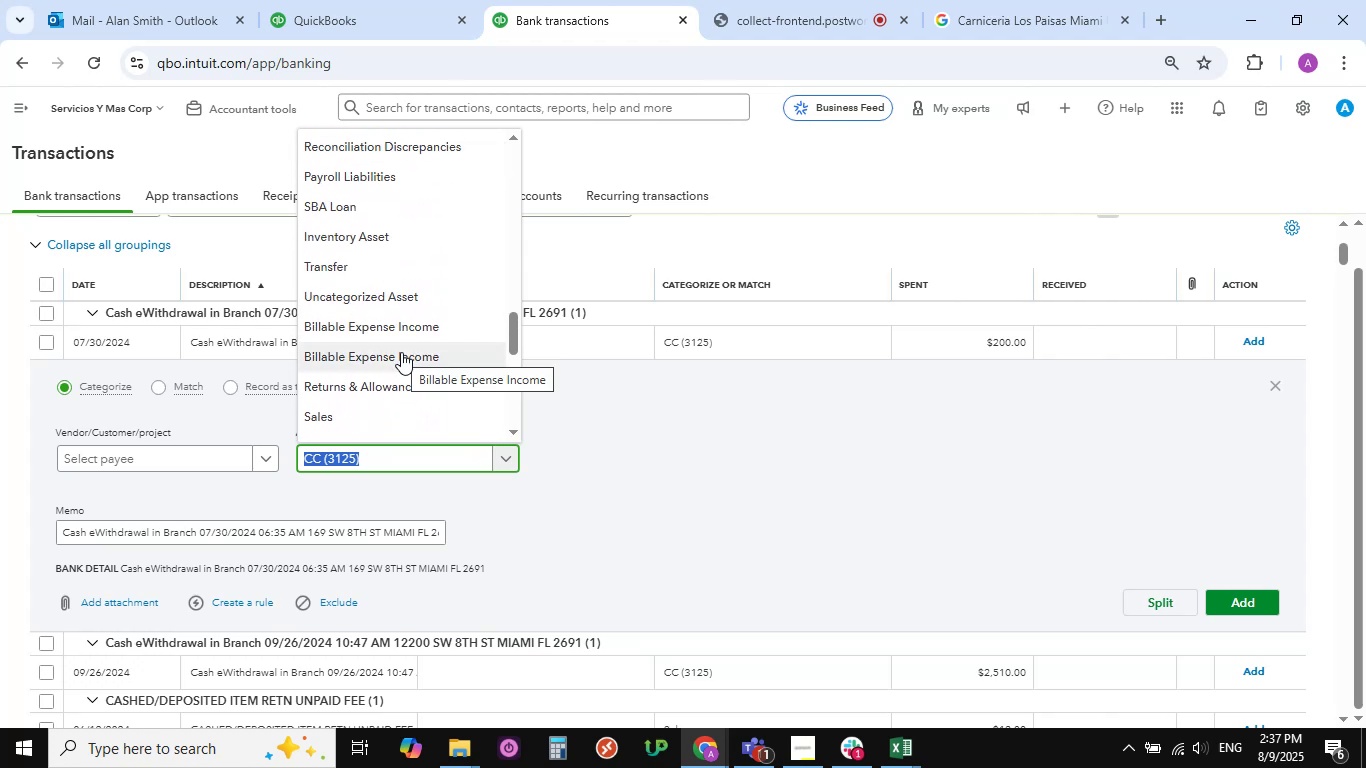 
scroll: coordinate [401, 352], scroll_direction: down, amount: 6.0
 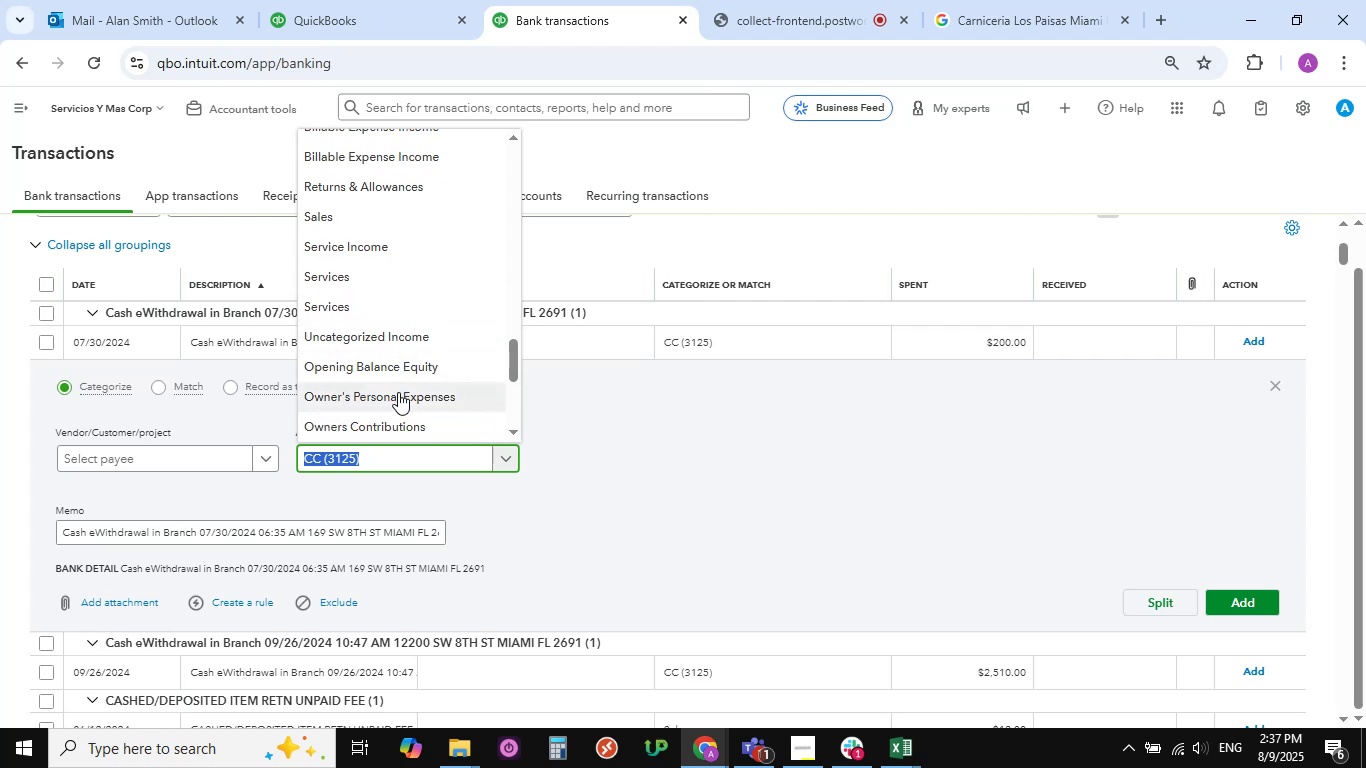 
left_click([398, 392])
 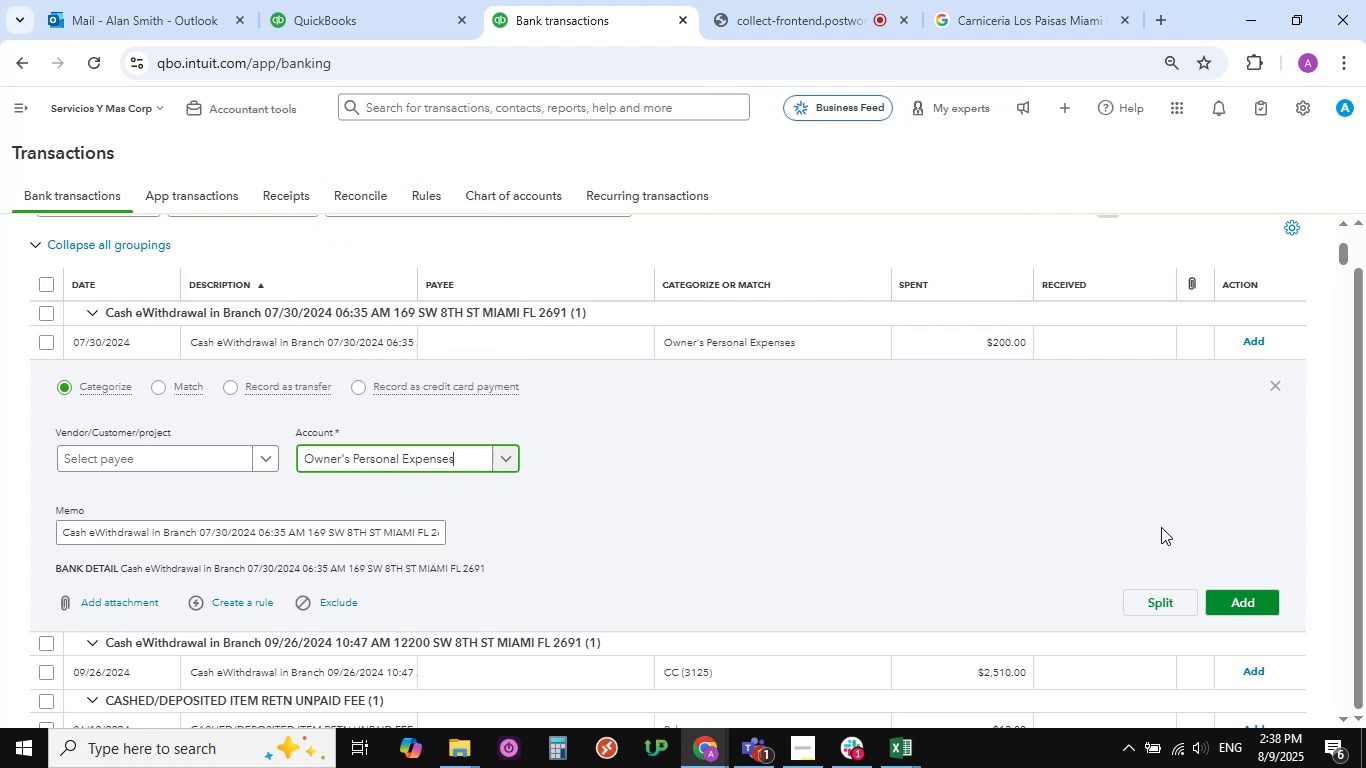 
left_click([1240, 600])
 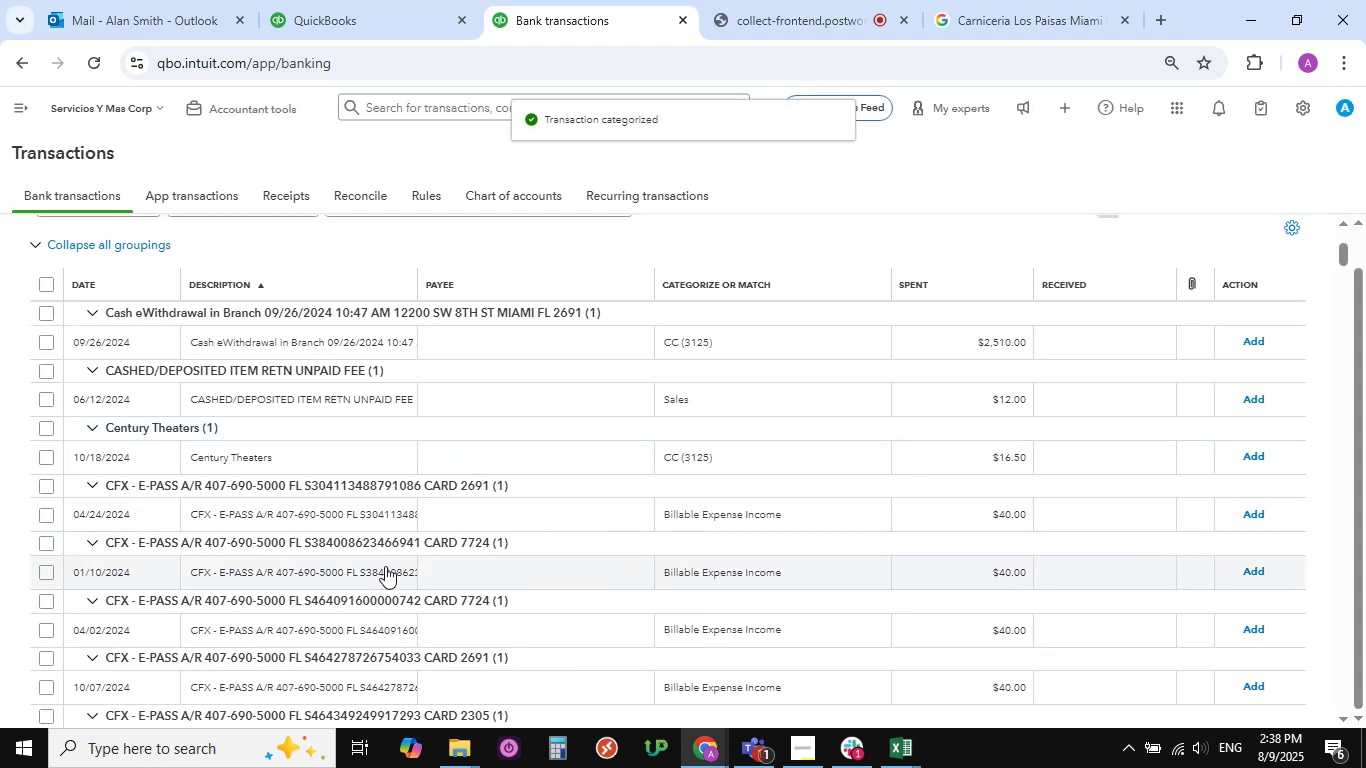 
wait(12.13)
 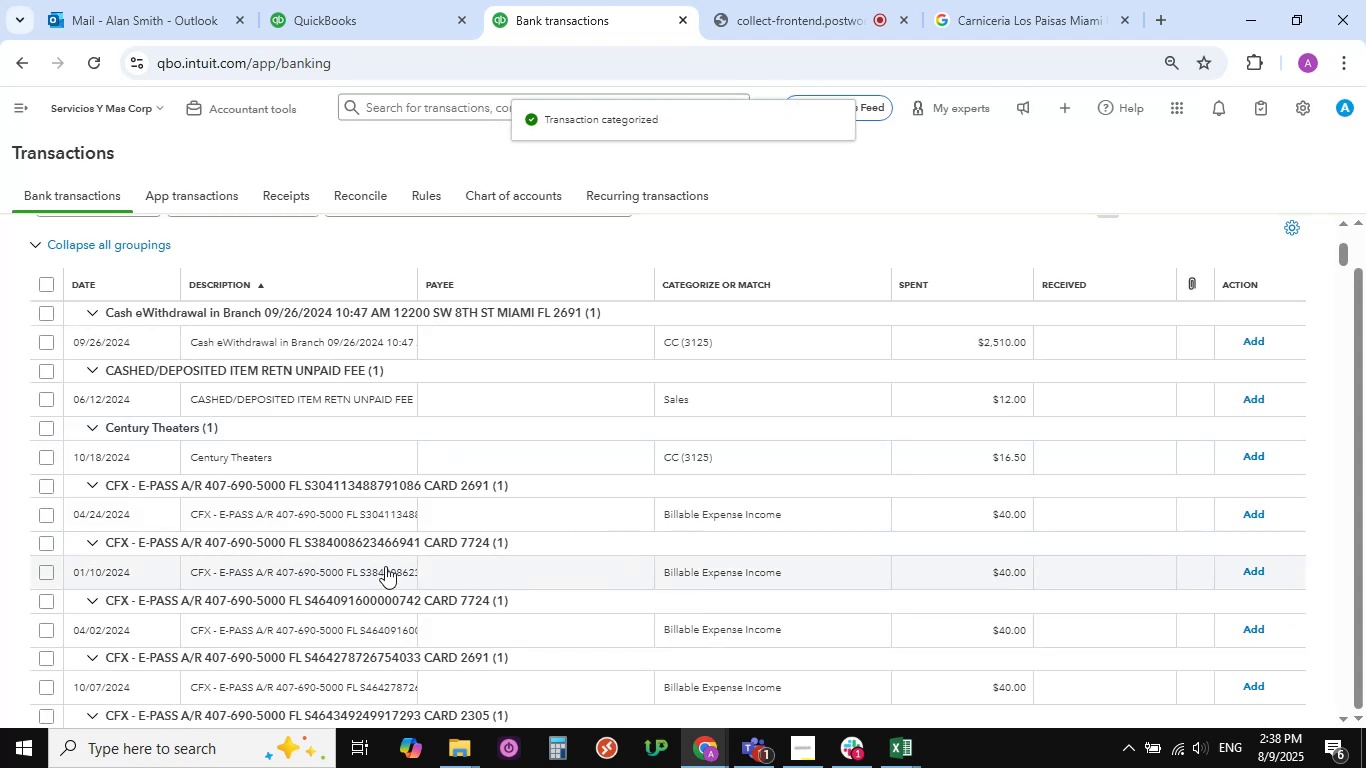 
scroll: coordinate [234, 335], scroll_direction: up, amount: 1.0
 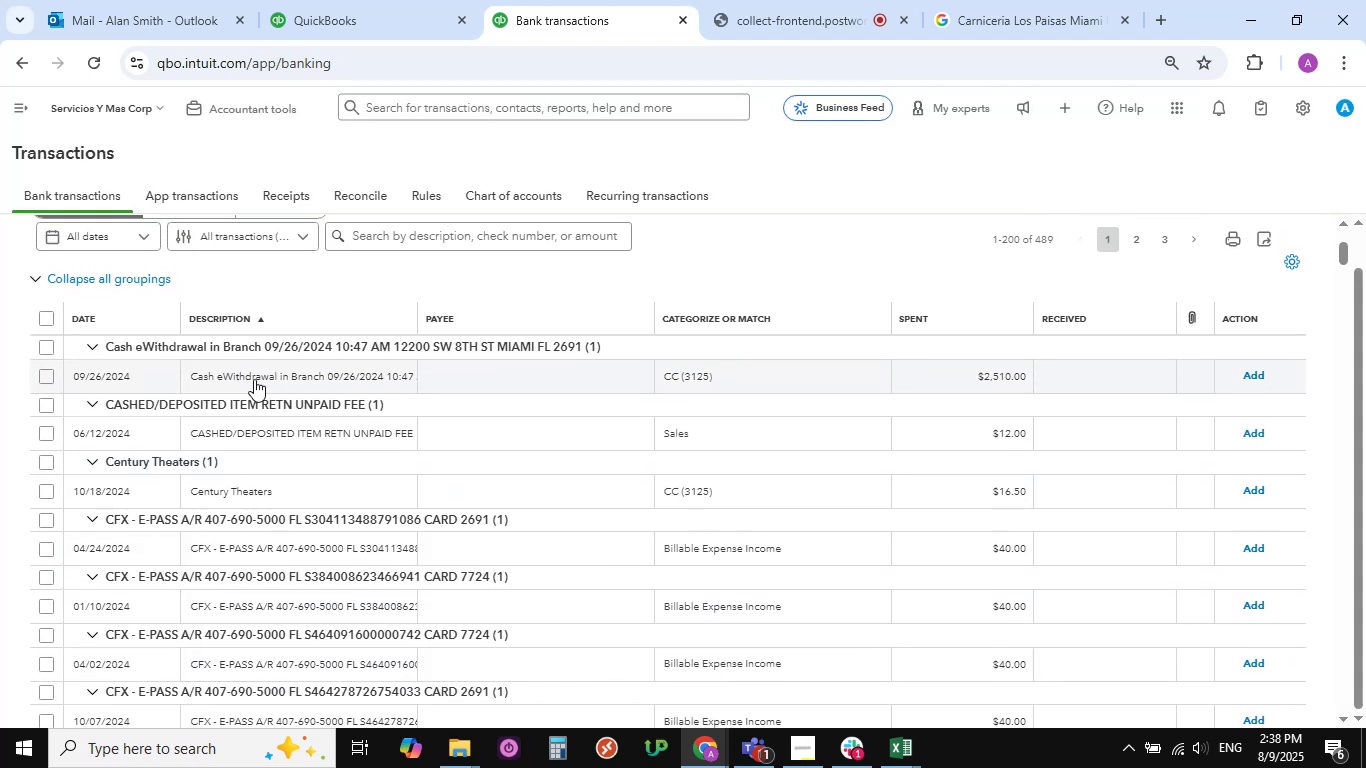 
left_click([254, 373])
 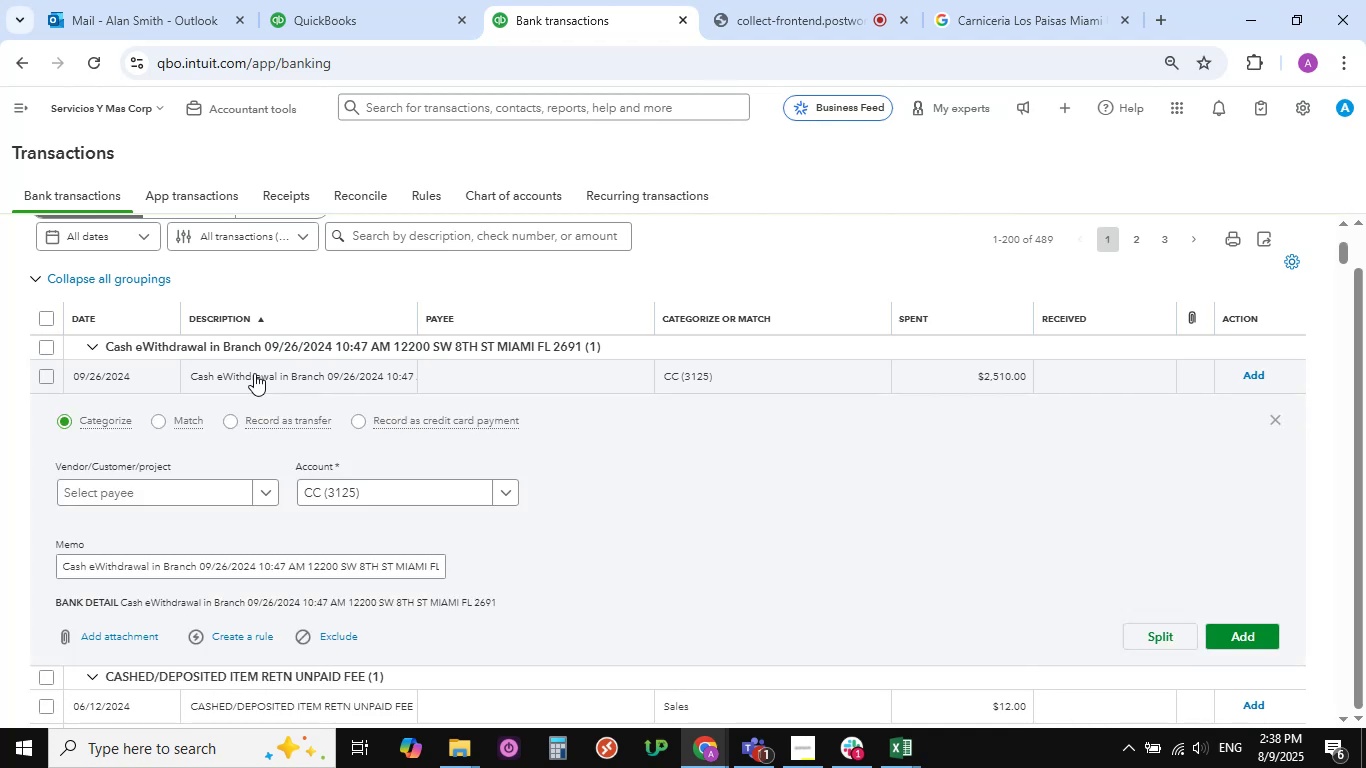 
wait(9.13)
 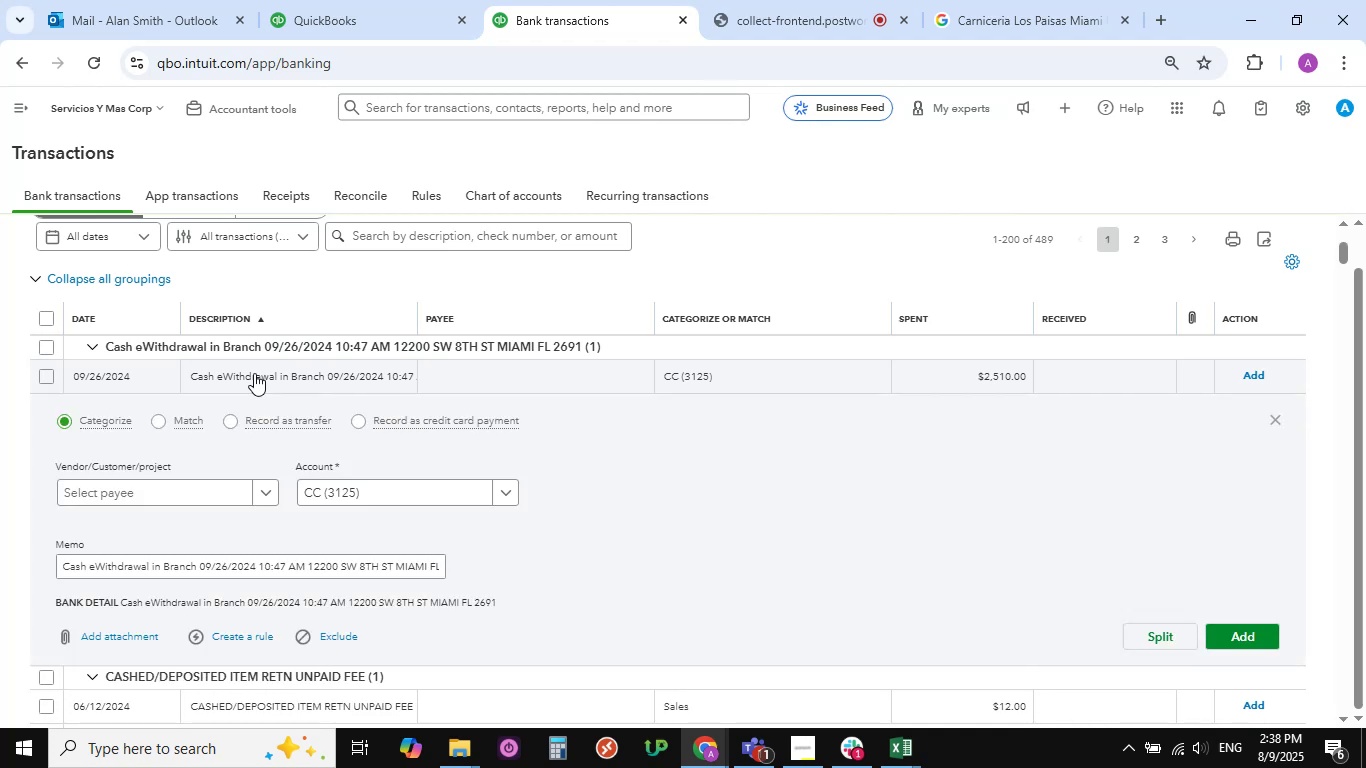 
left_click([510, 495])
 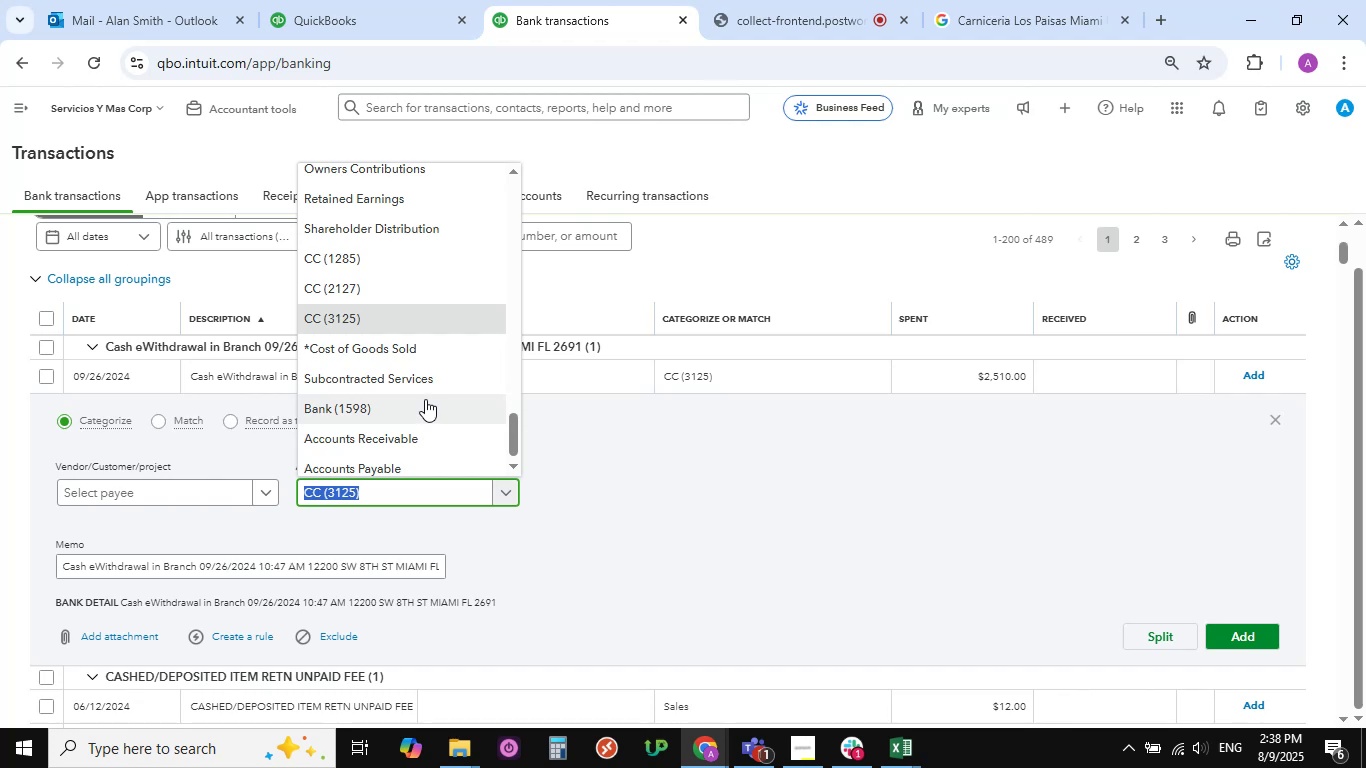 
scroll: coordinate [425, 399], scroll_direction: up, amount: 9.0
 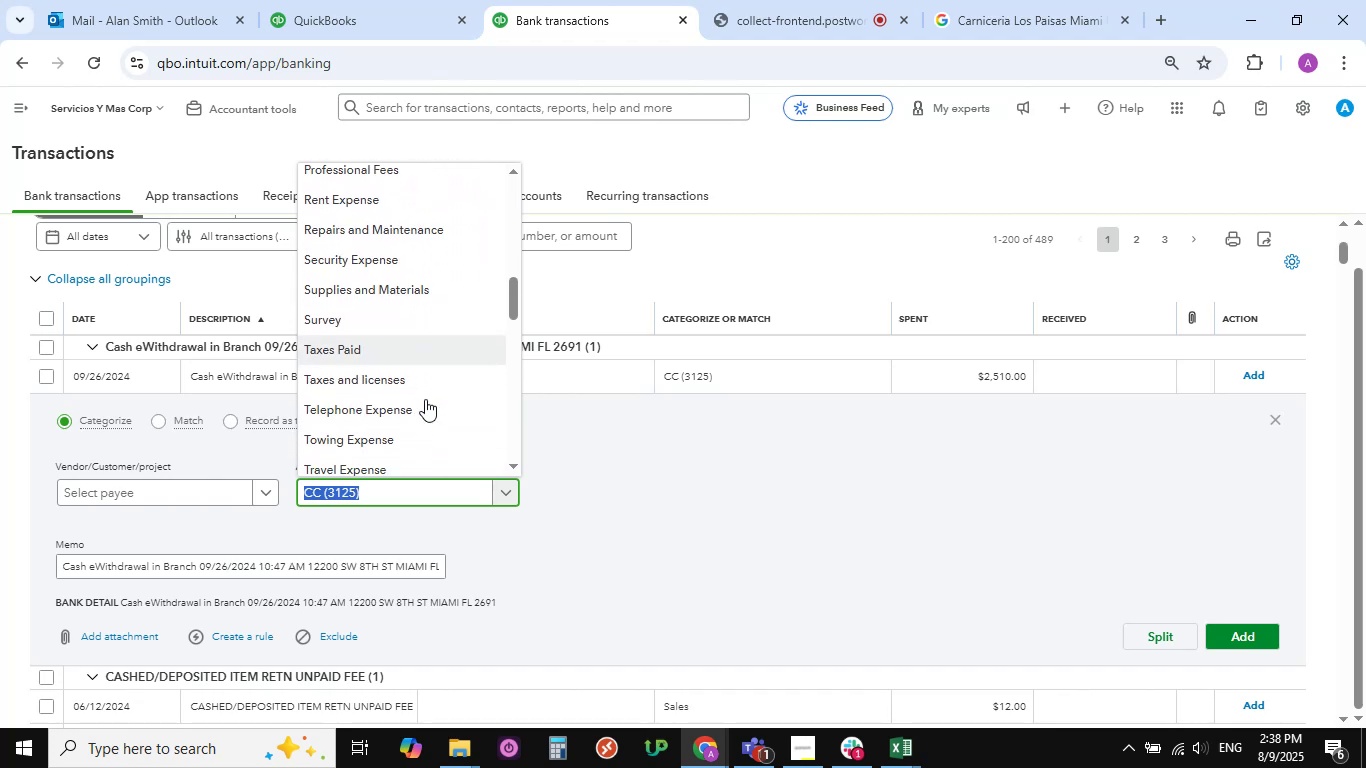 
scroll: coordinate [425, 399], scroll_direction: down, amount: 18.0
 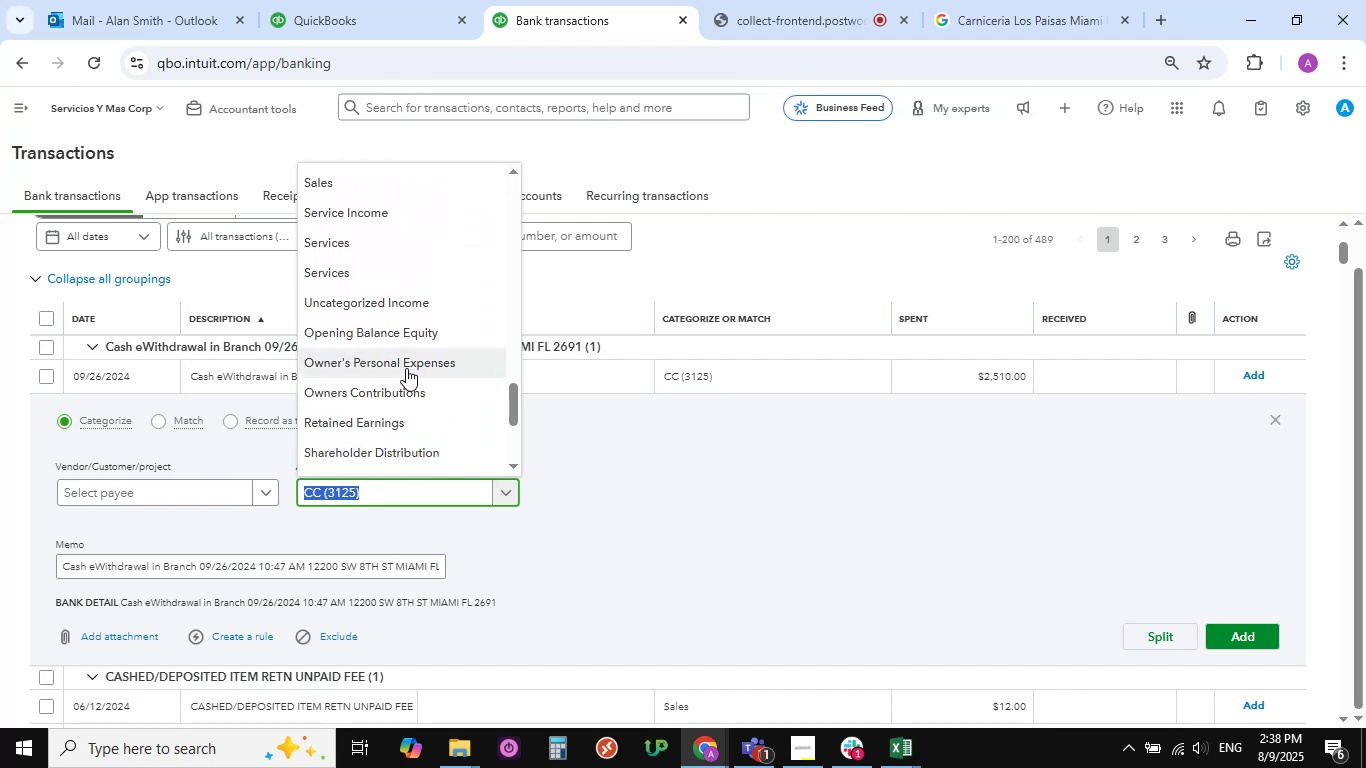 
left_click([398, 365])
 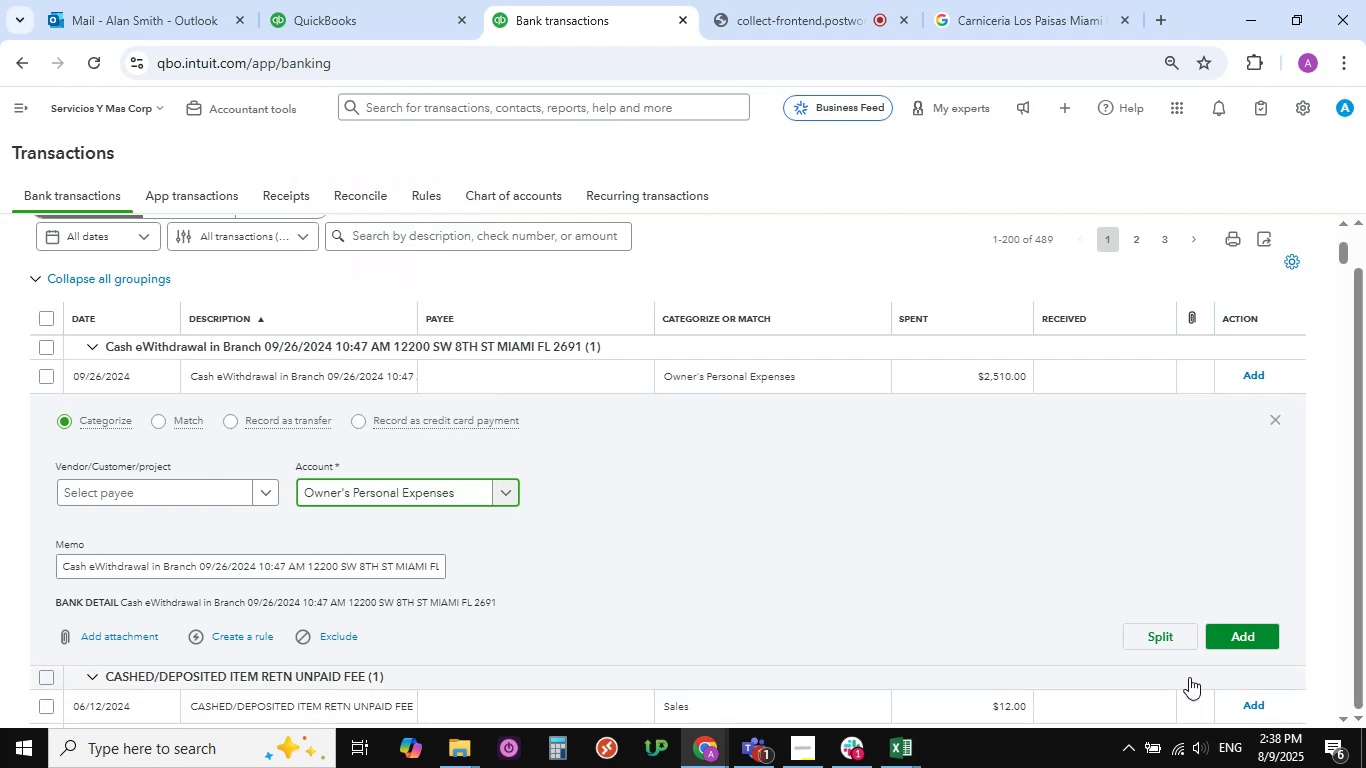 
left_click([1233, 632])
 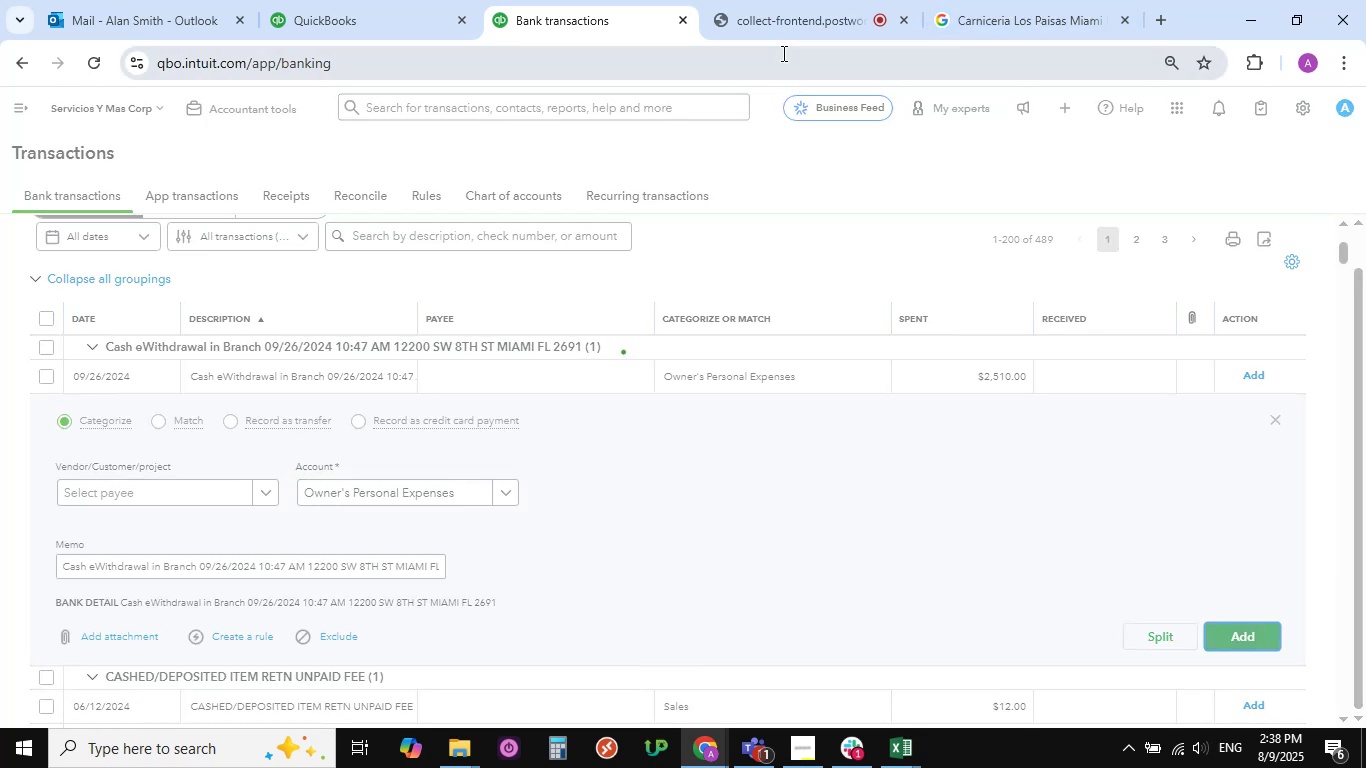 
left_click([813, 19])
 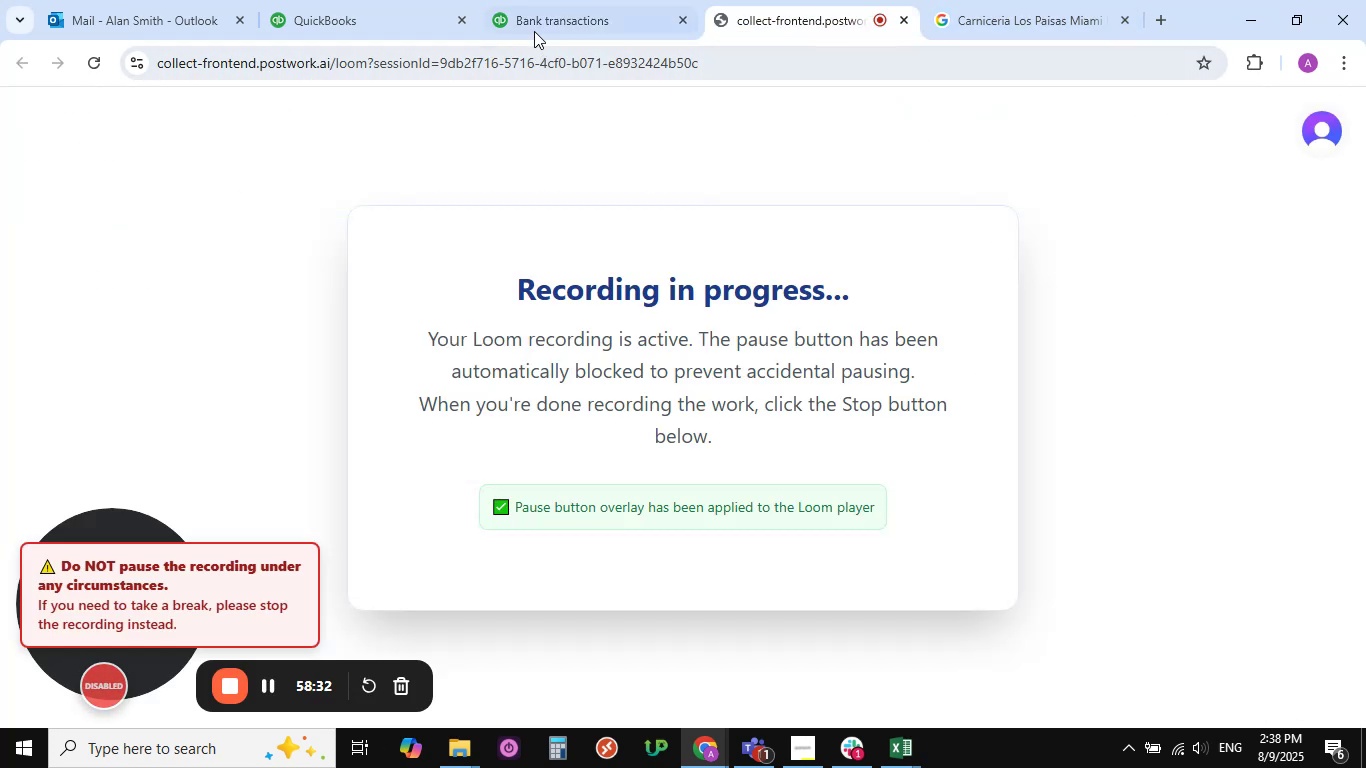 
left_click([537, 22])
 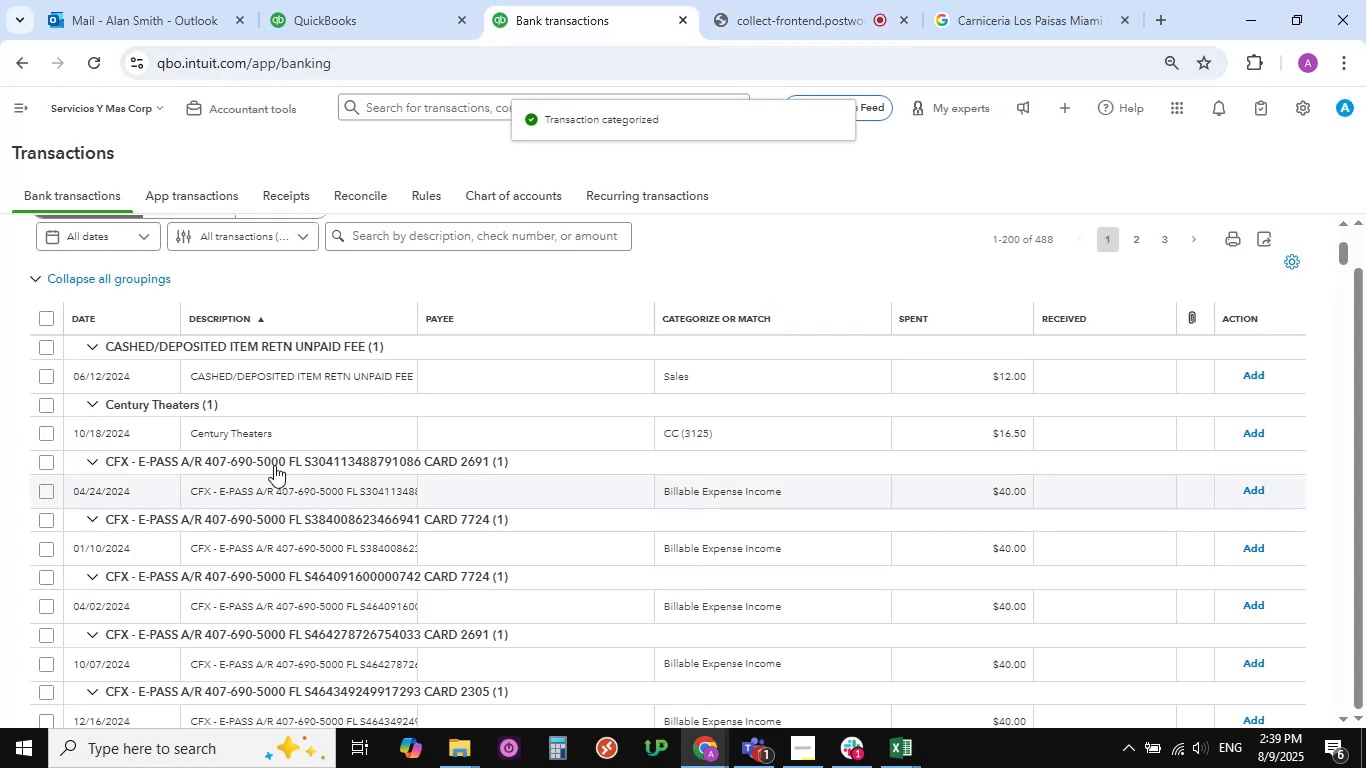 
scroll: coordinate [265, 435], scroll_direction: up, amount: 1.0
 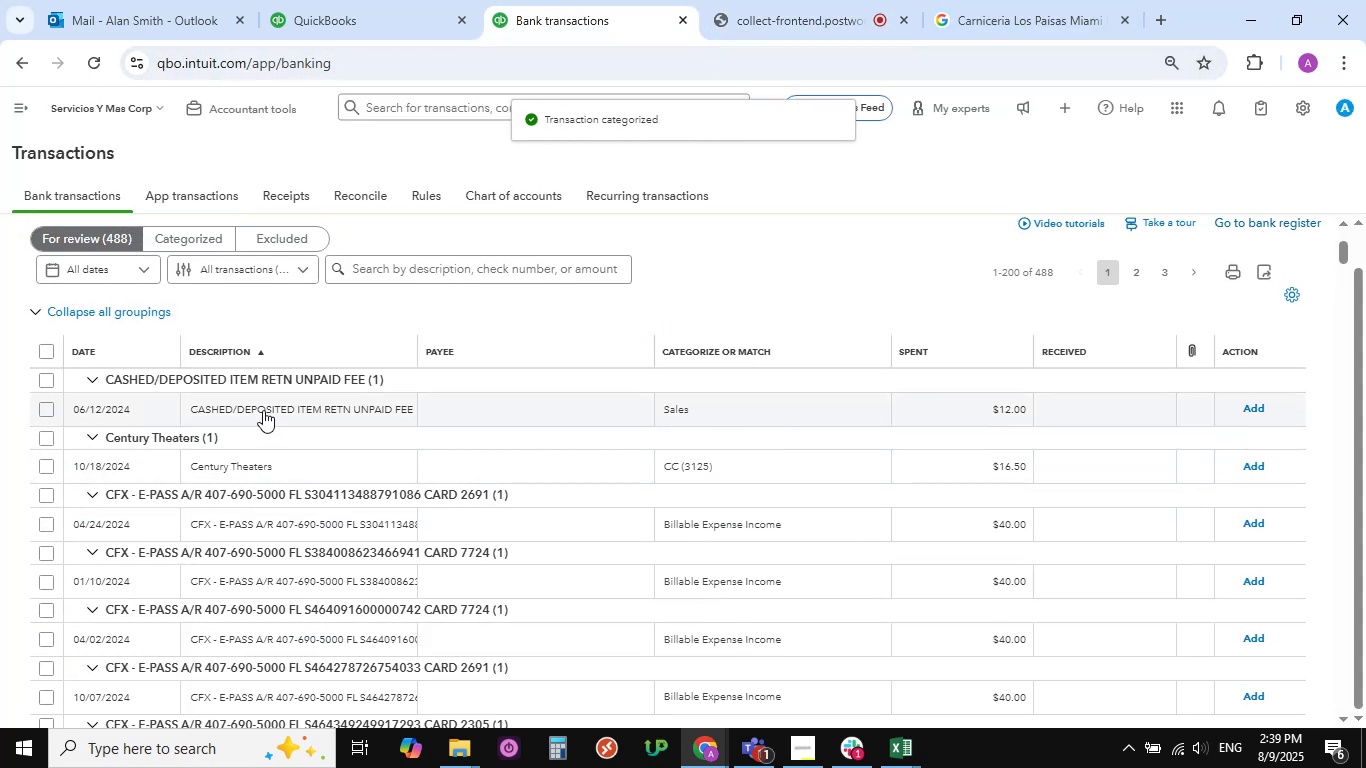 
left_click([263, 410])
 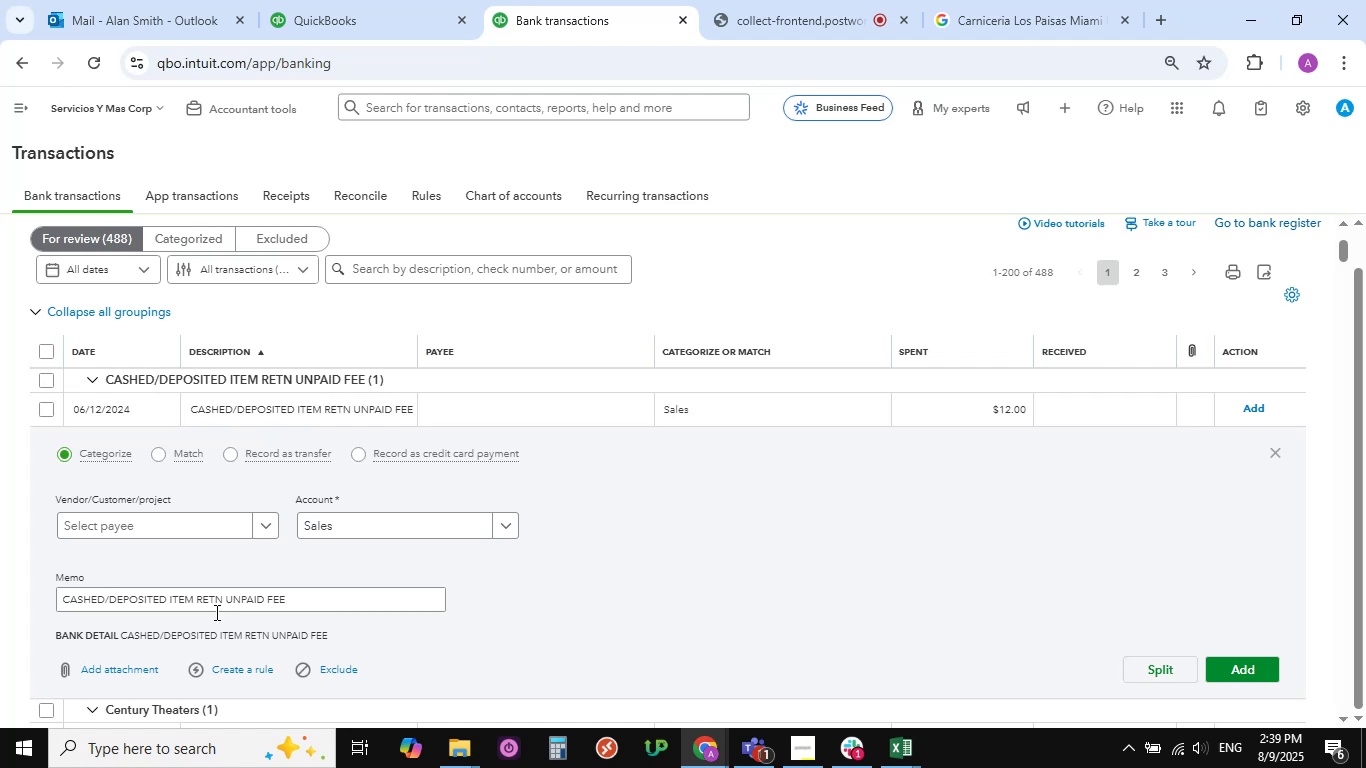 
left_click_drag(start_coordinate=[297, 599], to_coordinate=[43, 599])
 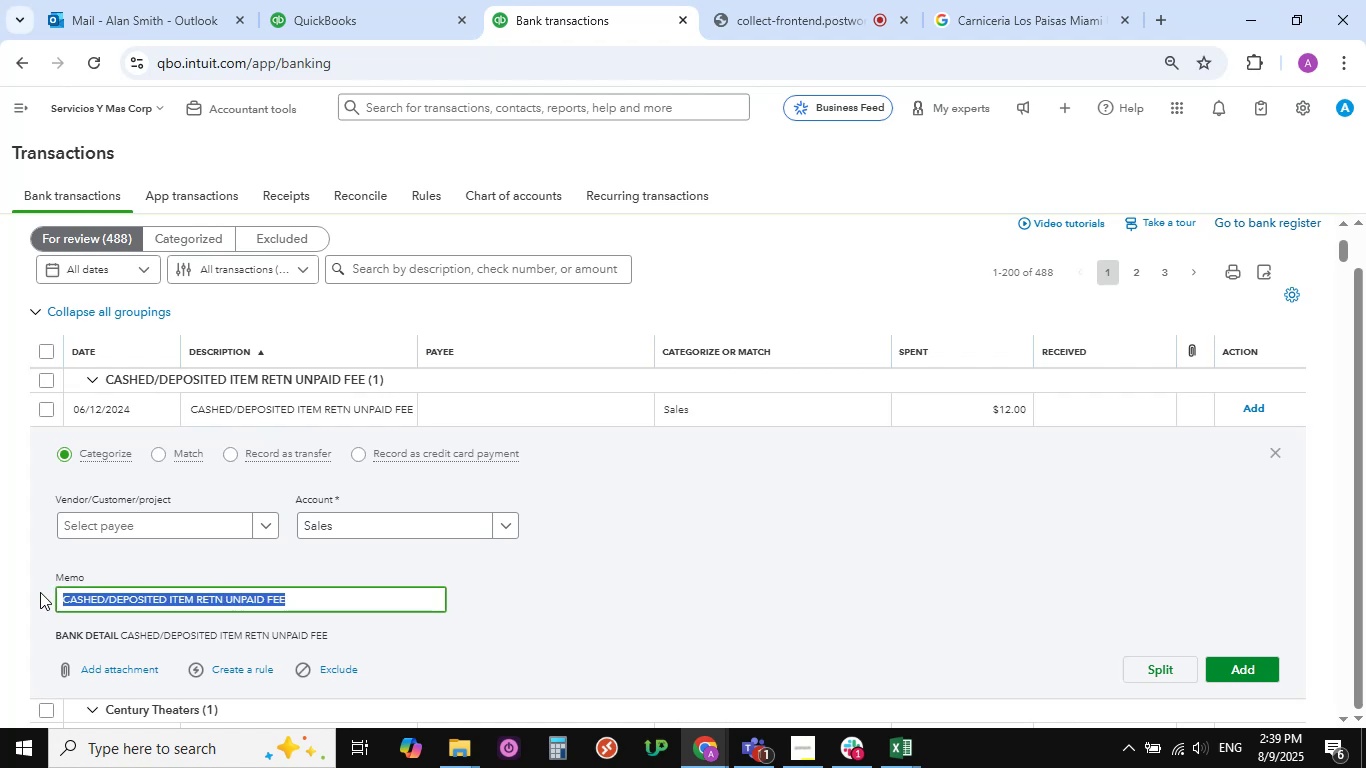 
key(Control+C)
 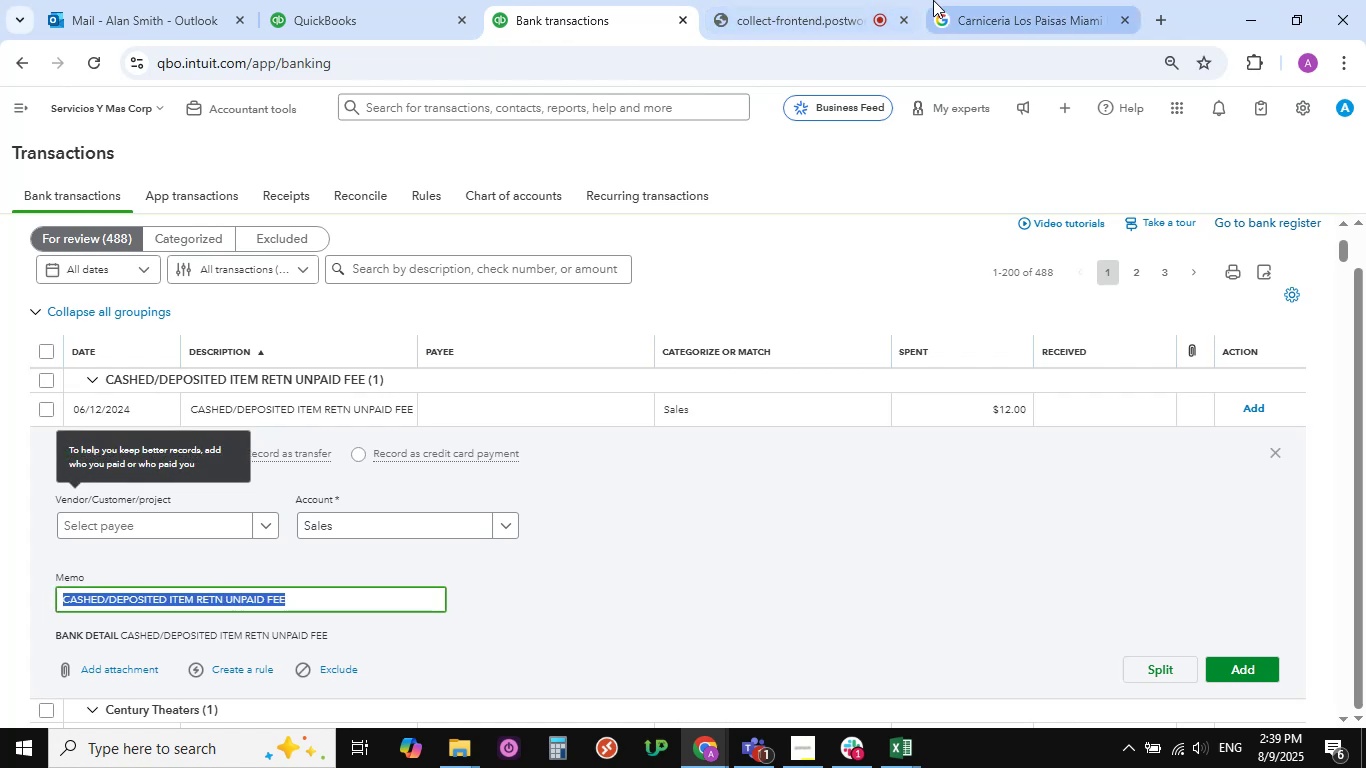 
left_click([1028, 8])
 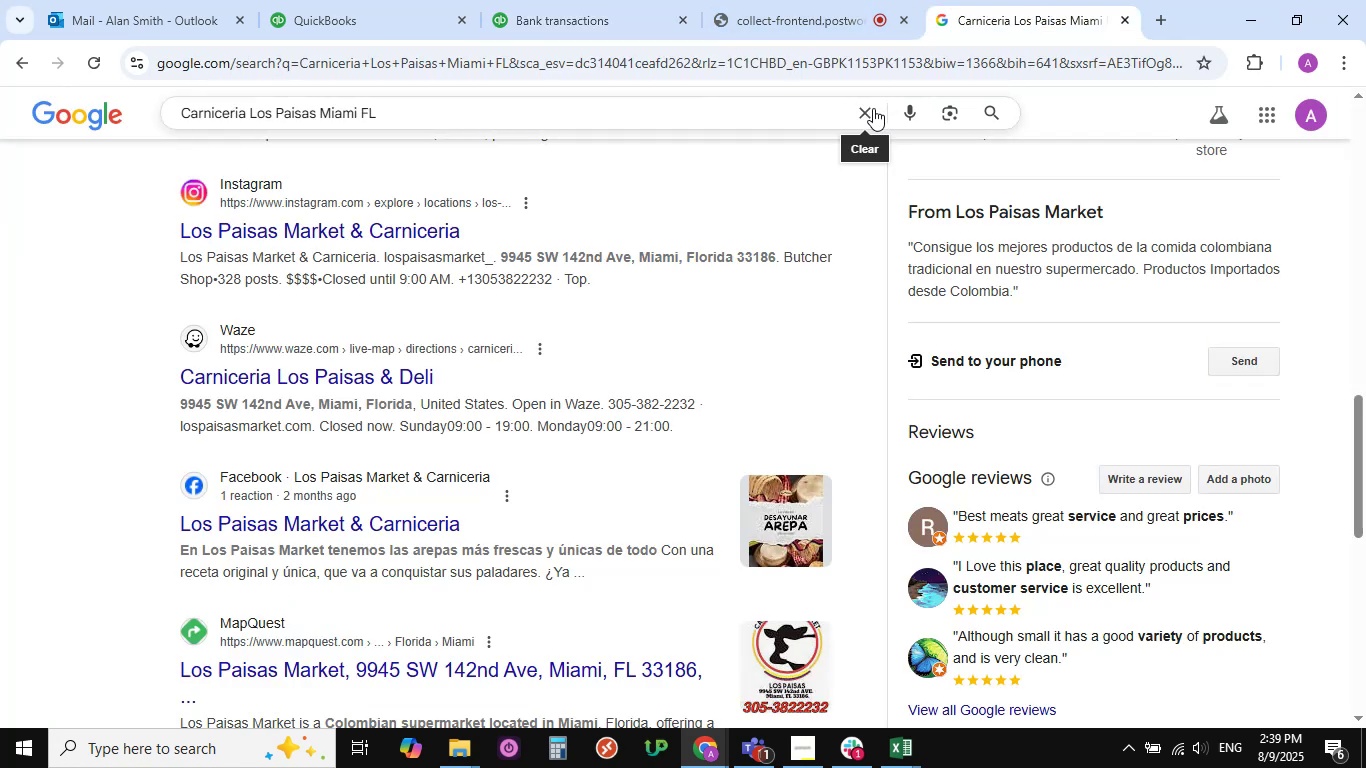 
left_click([866, 110])
 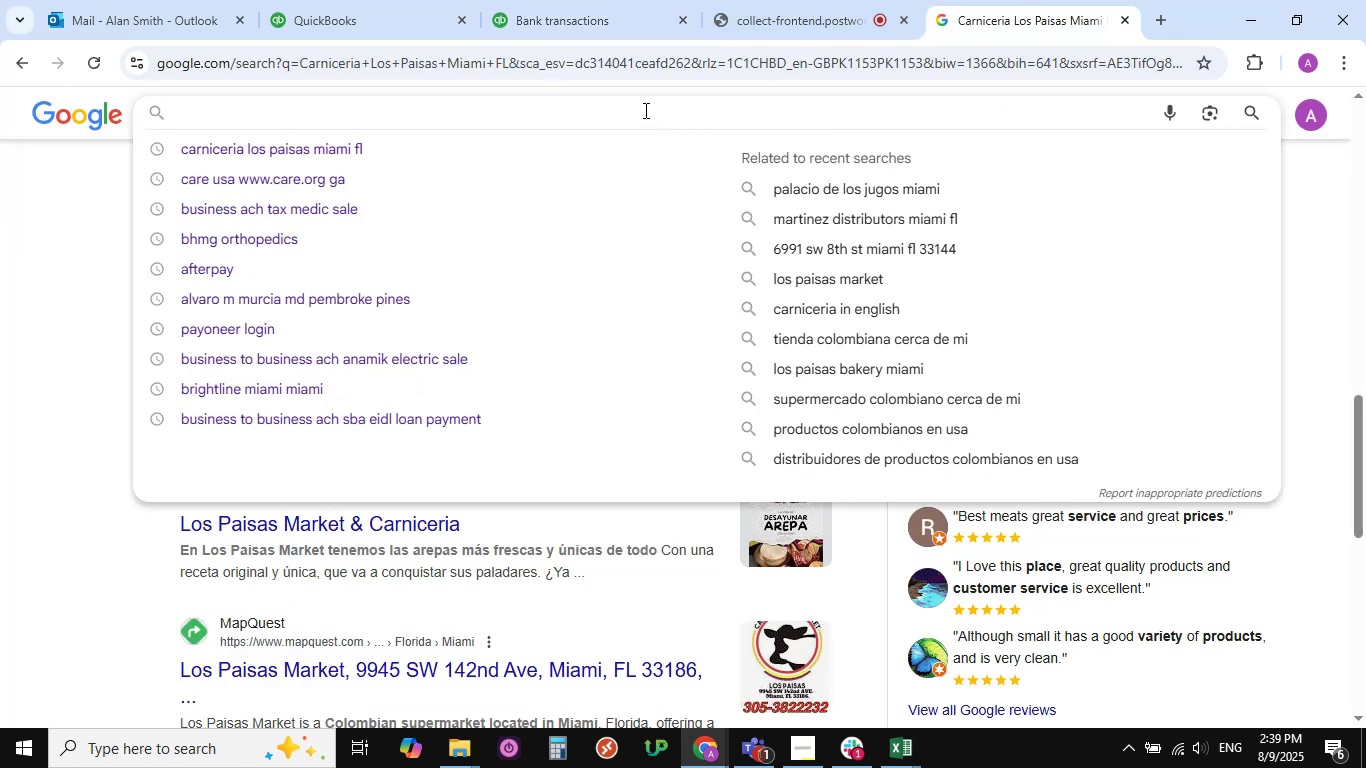 
left_click([644, 110])
 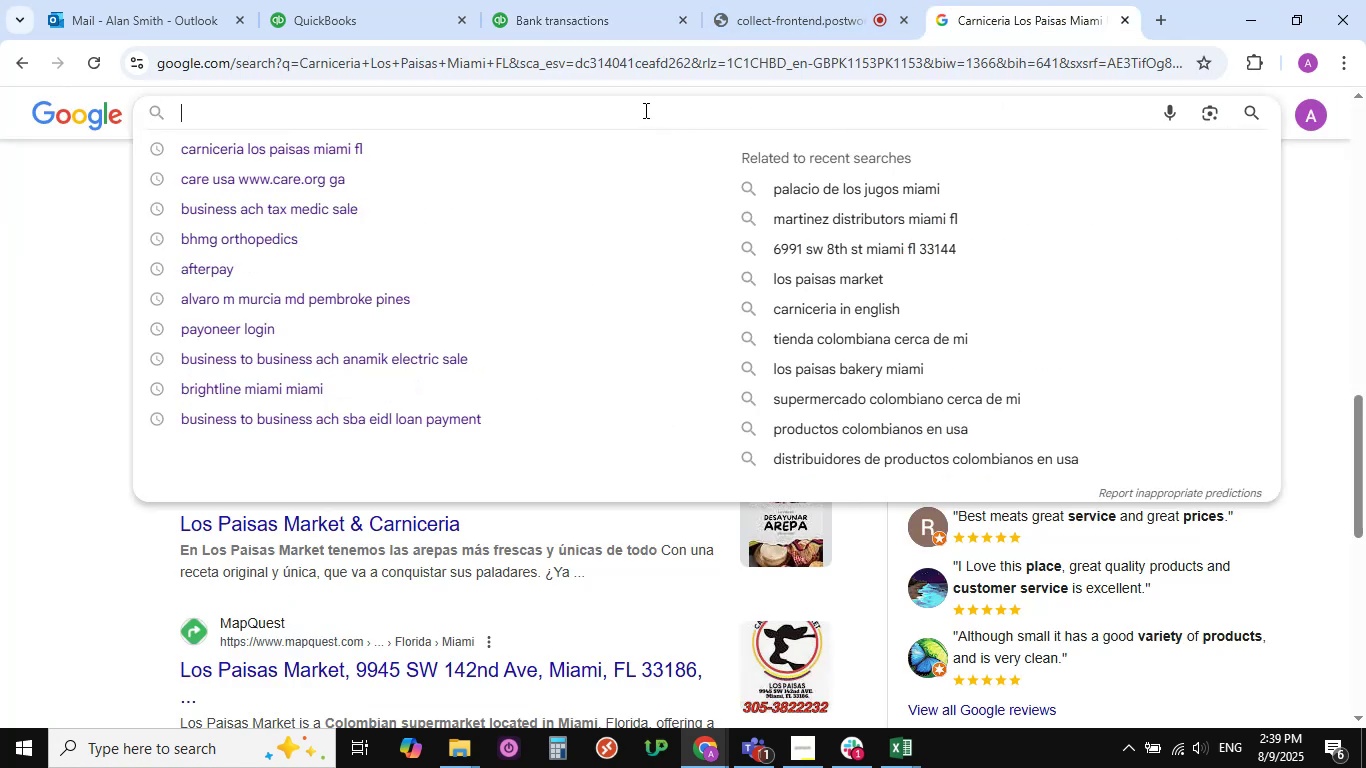 
key(Control+V)
 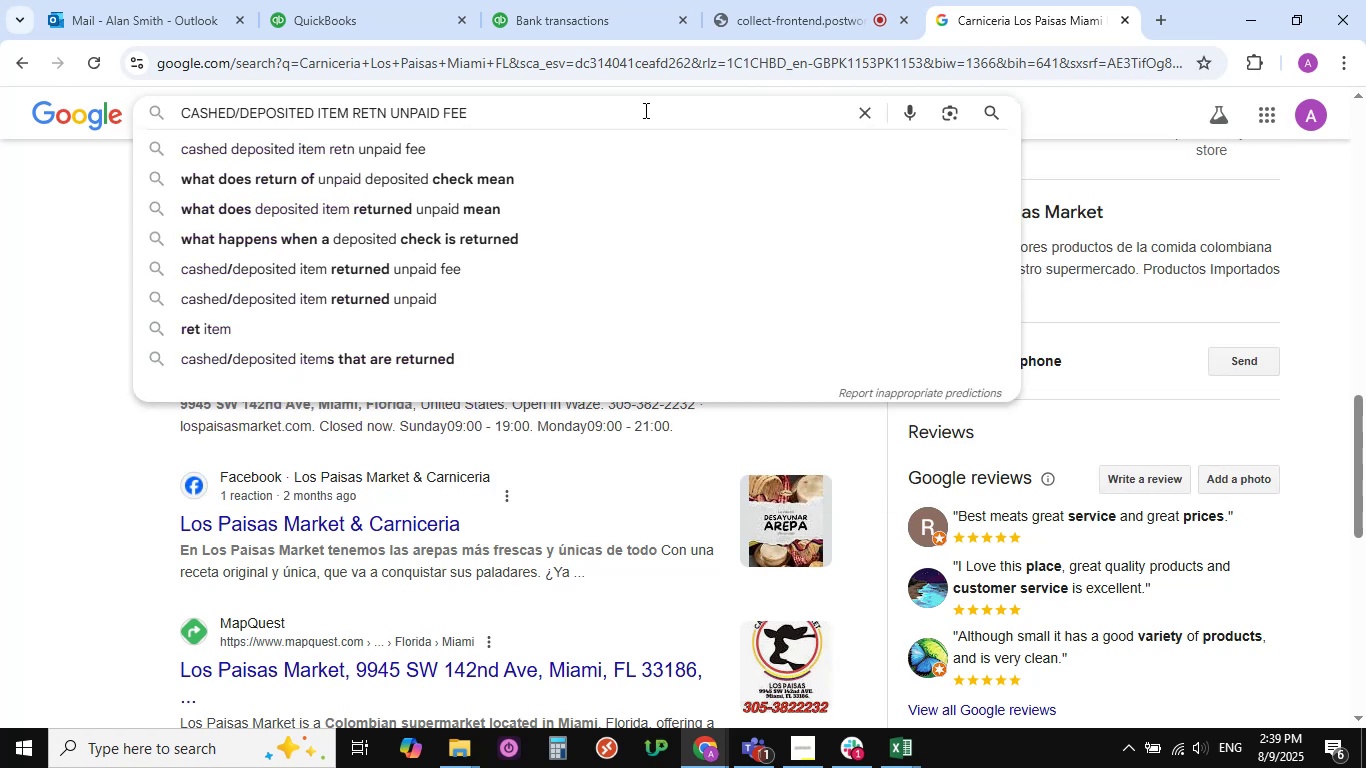 
key(NumpadEnter)
 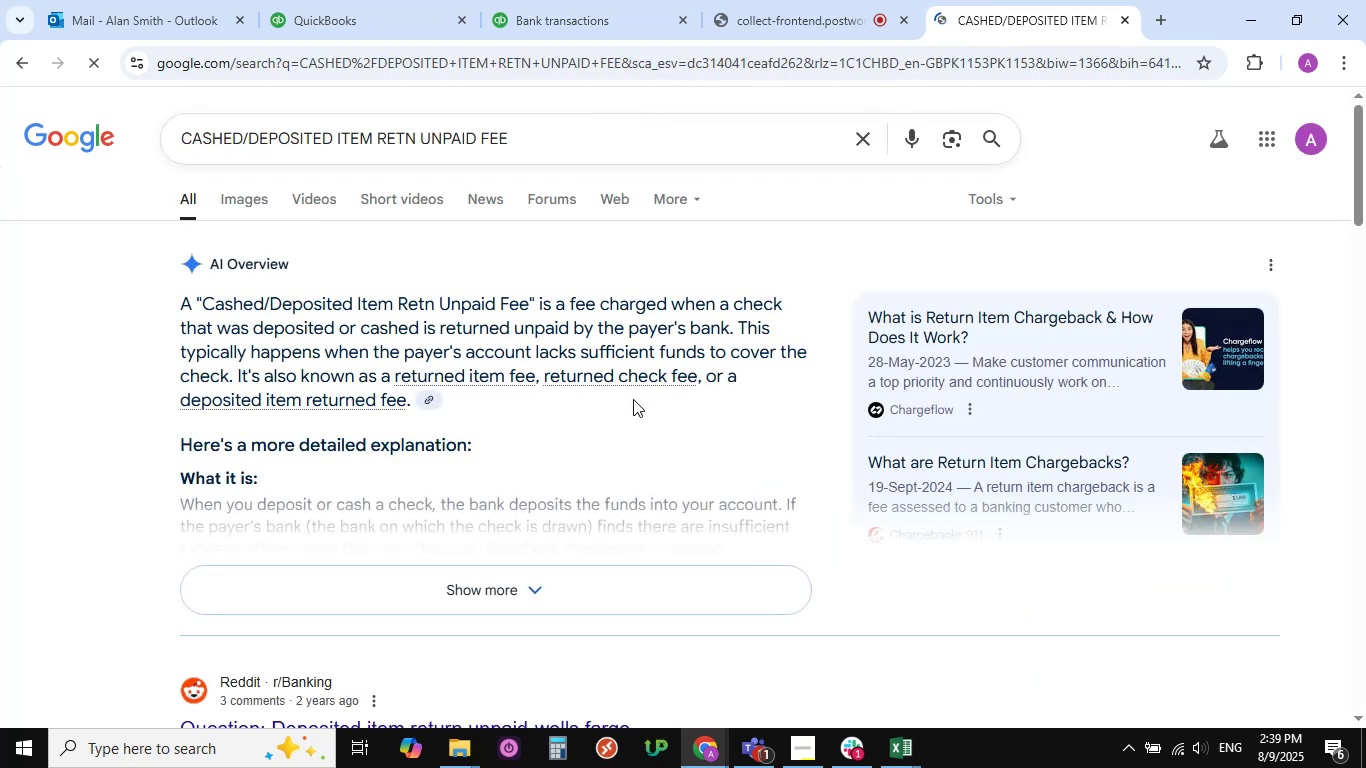 
scroll: coordinate [641, 407], scroll_direction: down, amount: 6.0
 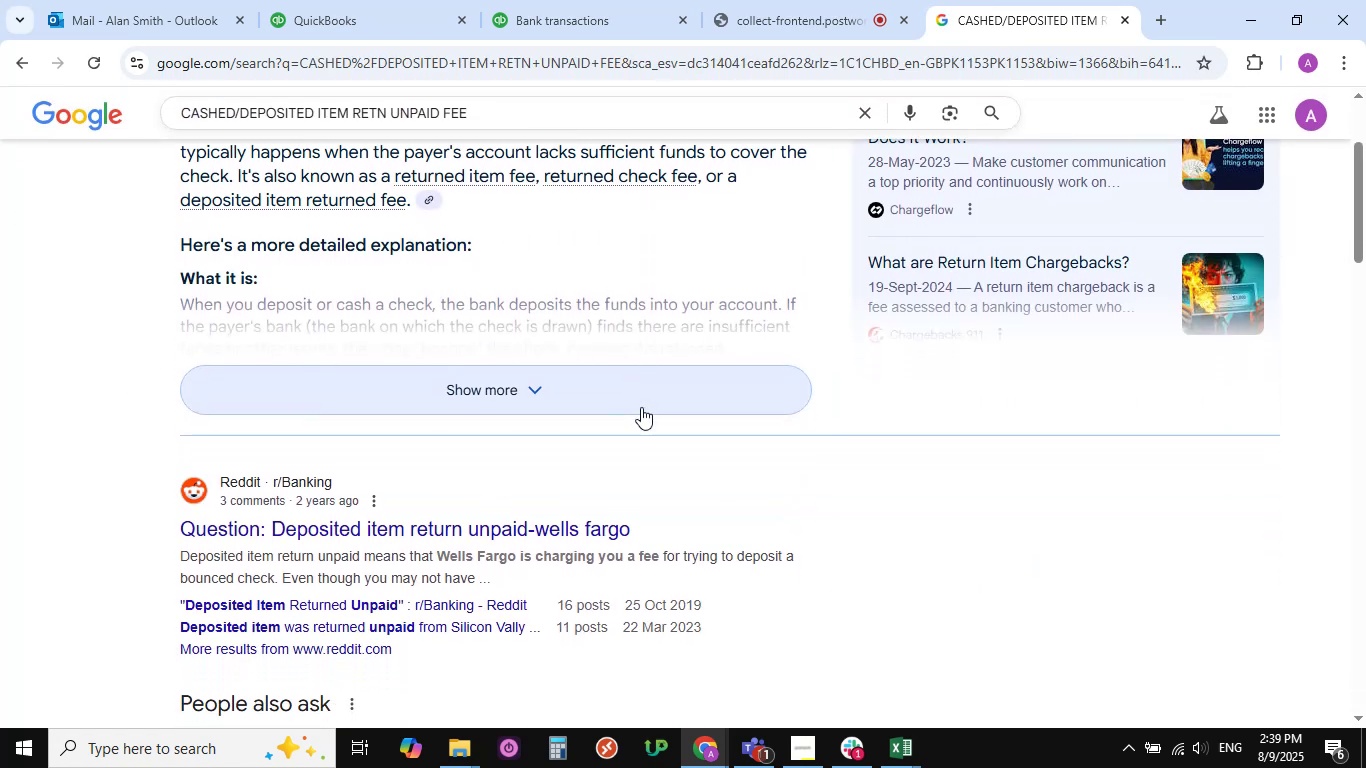 
scroll: coordinate [641, 407], scroll_direction: up, amount: 9.0
 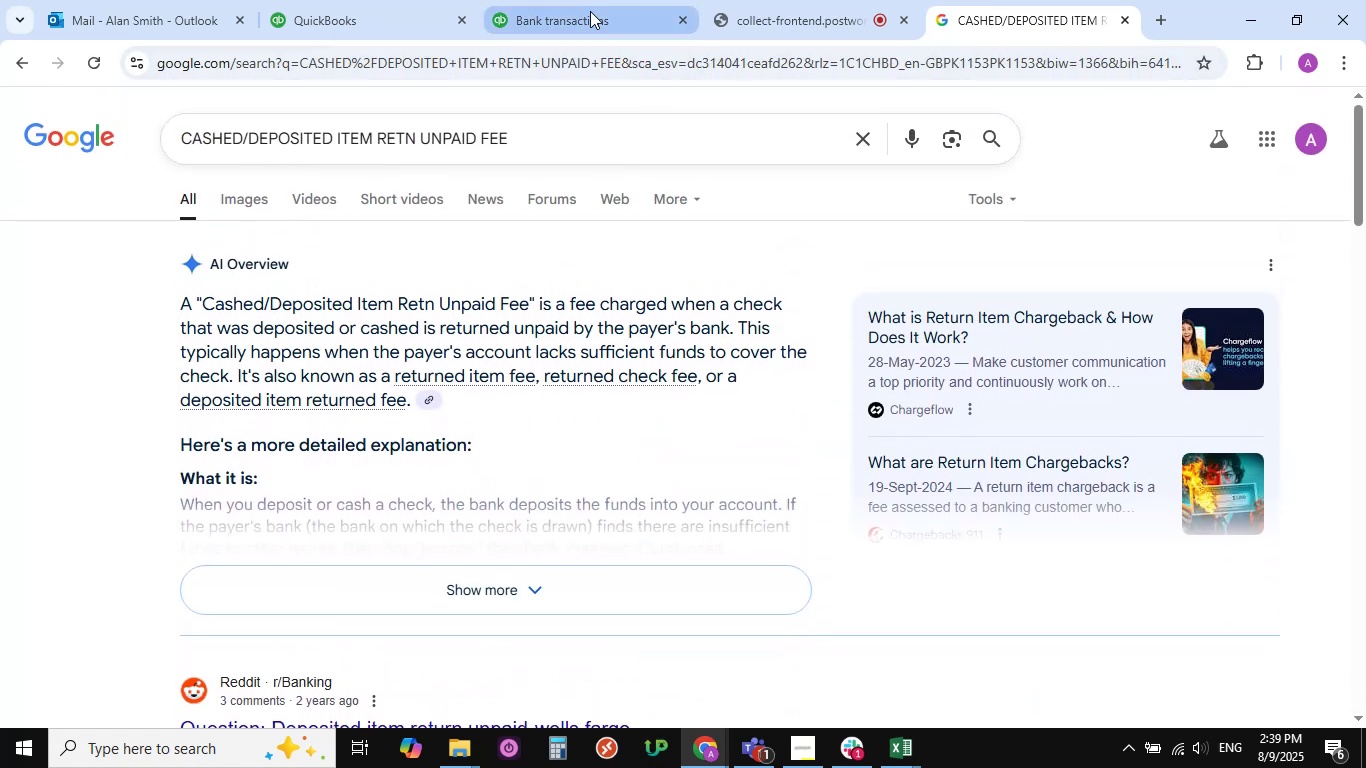 
left_click([575, 11])
 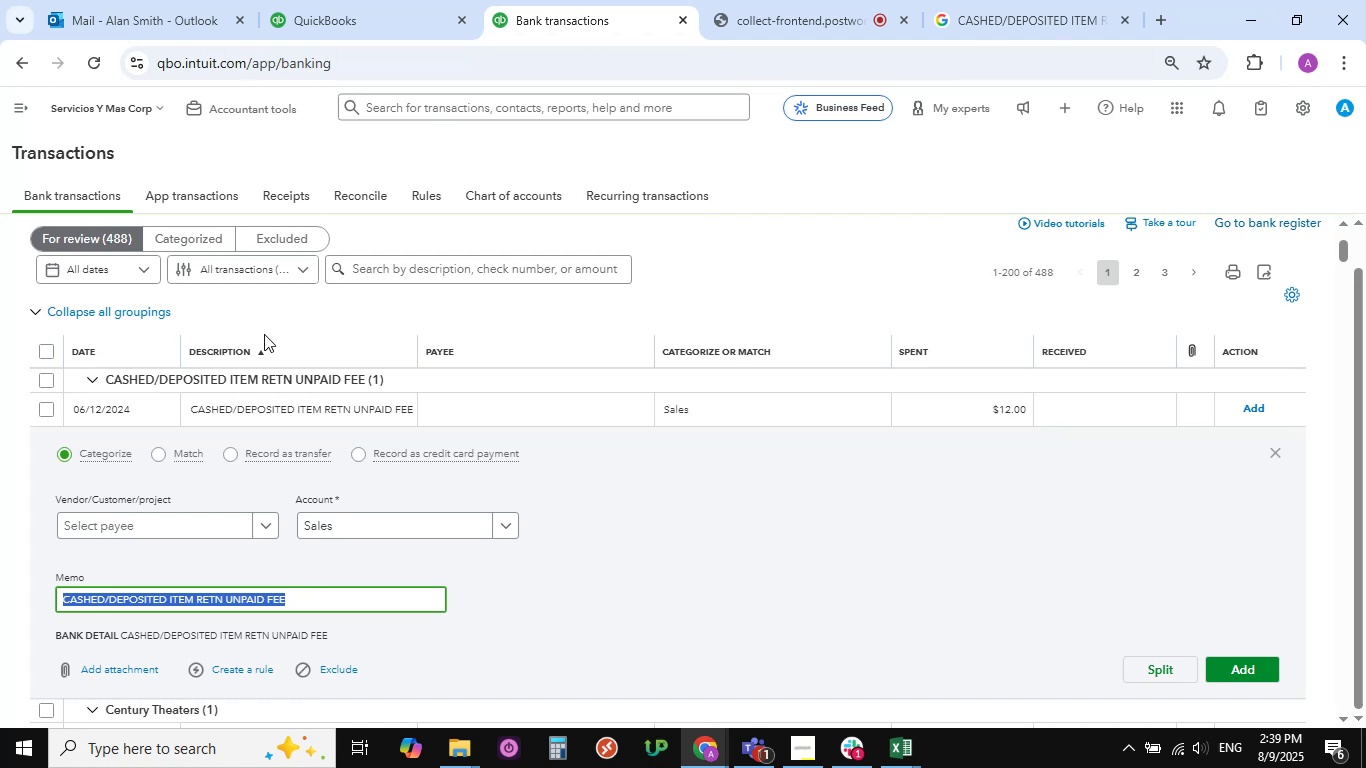 
wait(9.17)
 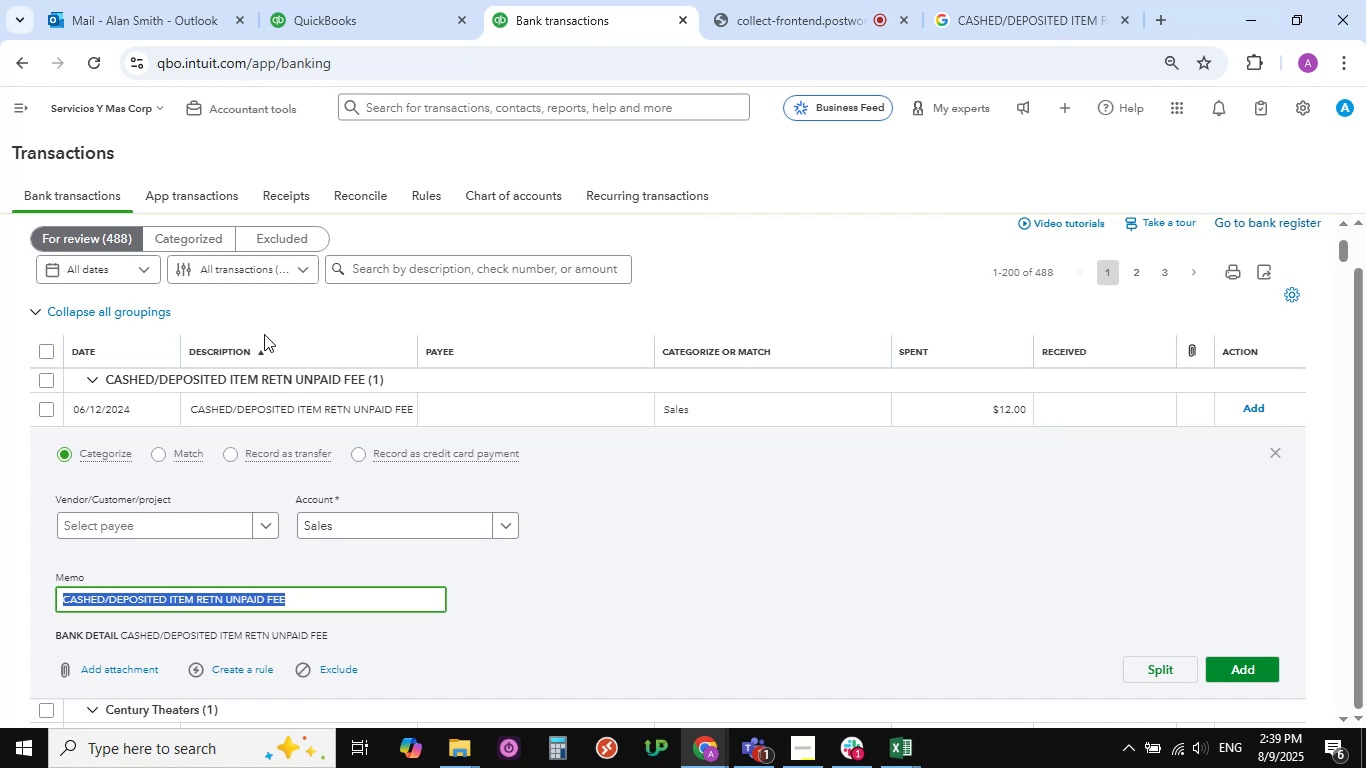 
left_click([1005, 20])
 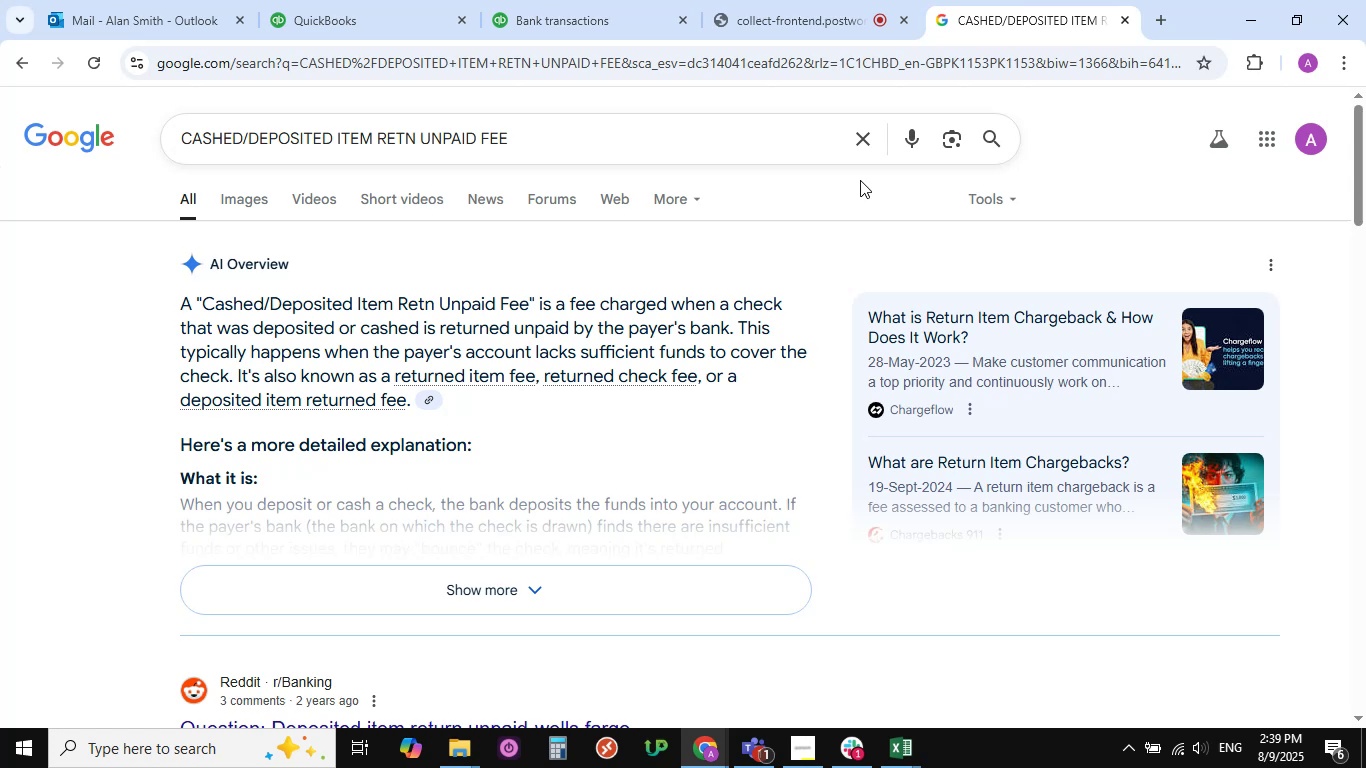 
wait(5.17)
 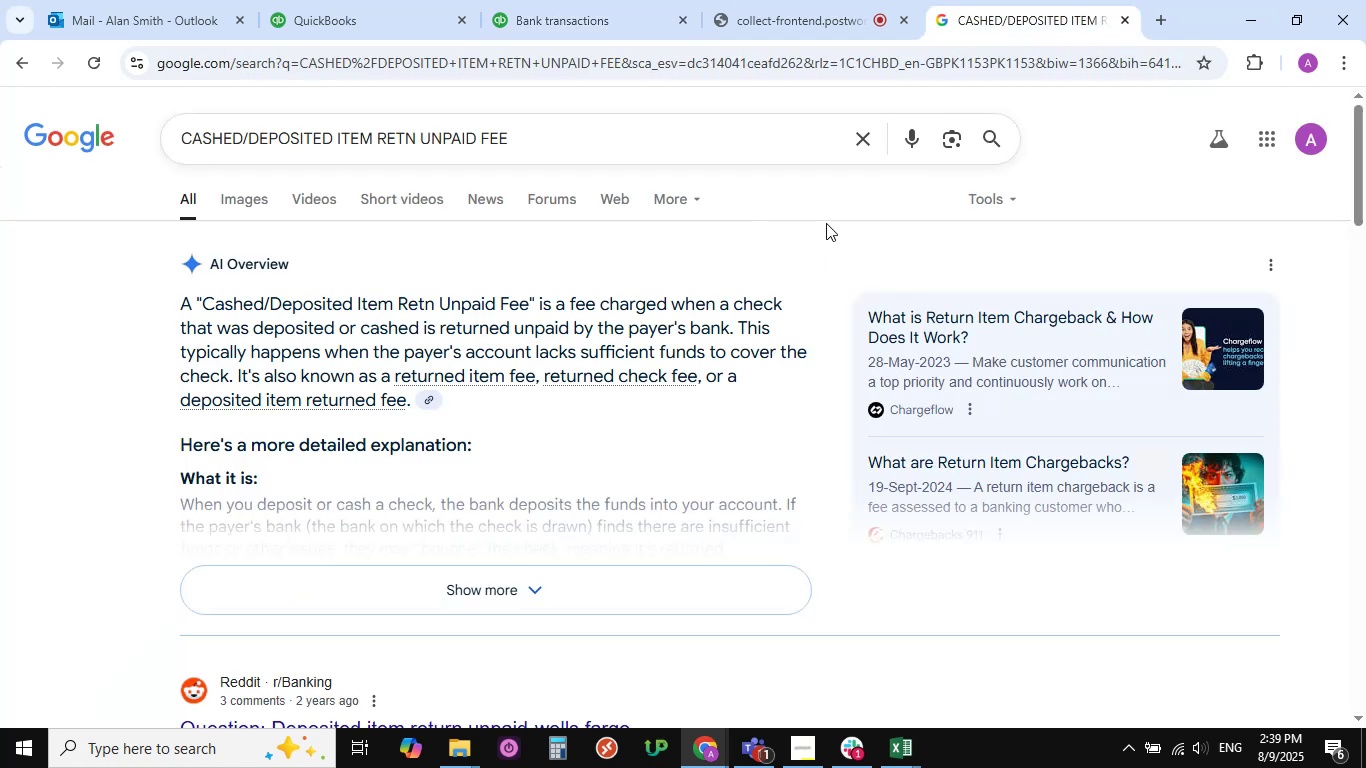 
left_click([580, 13])
 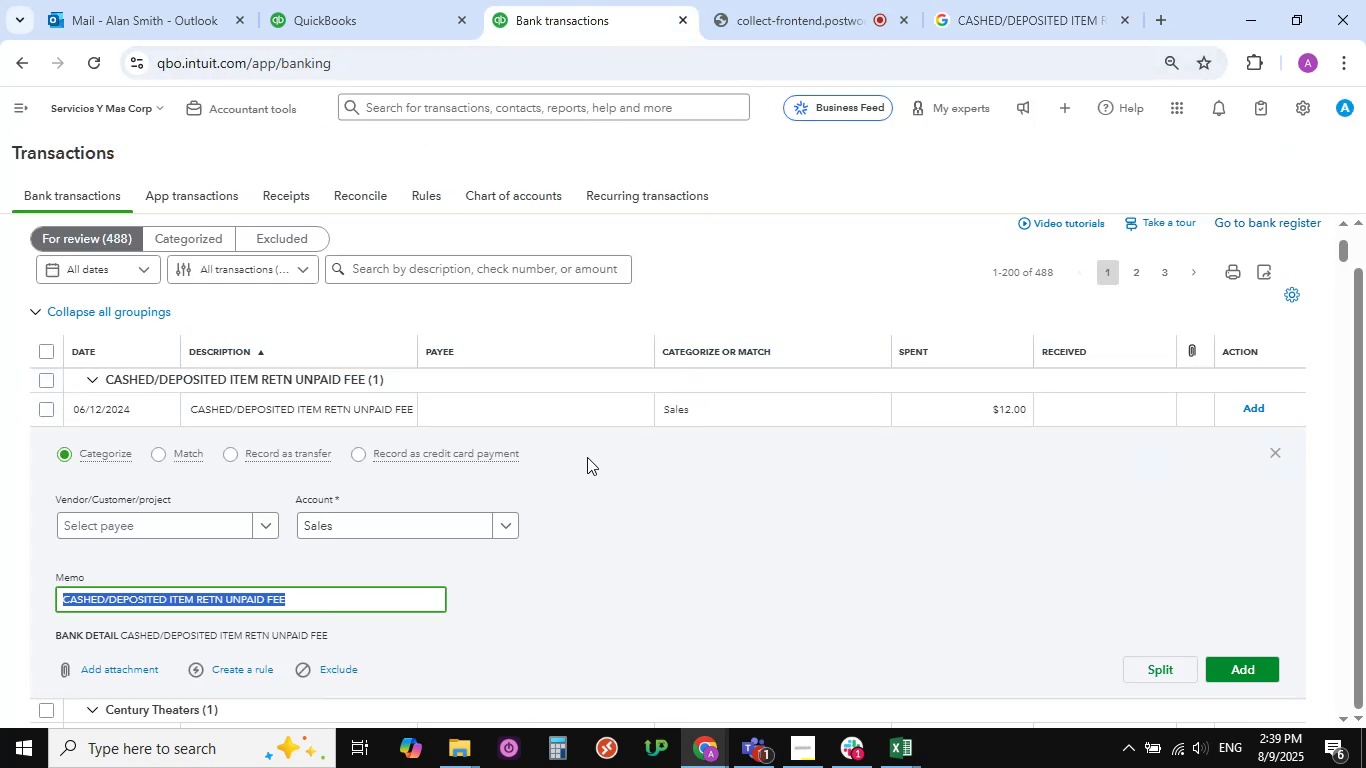 
wait(5.11)
 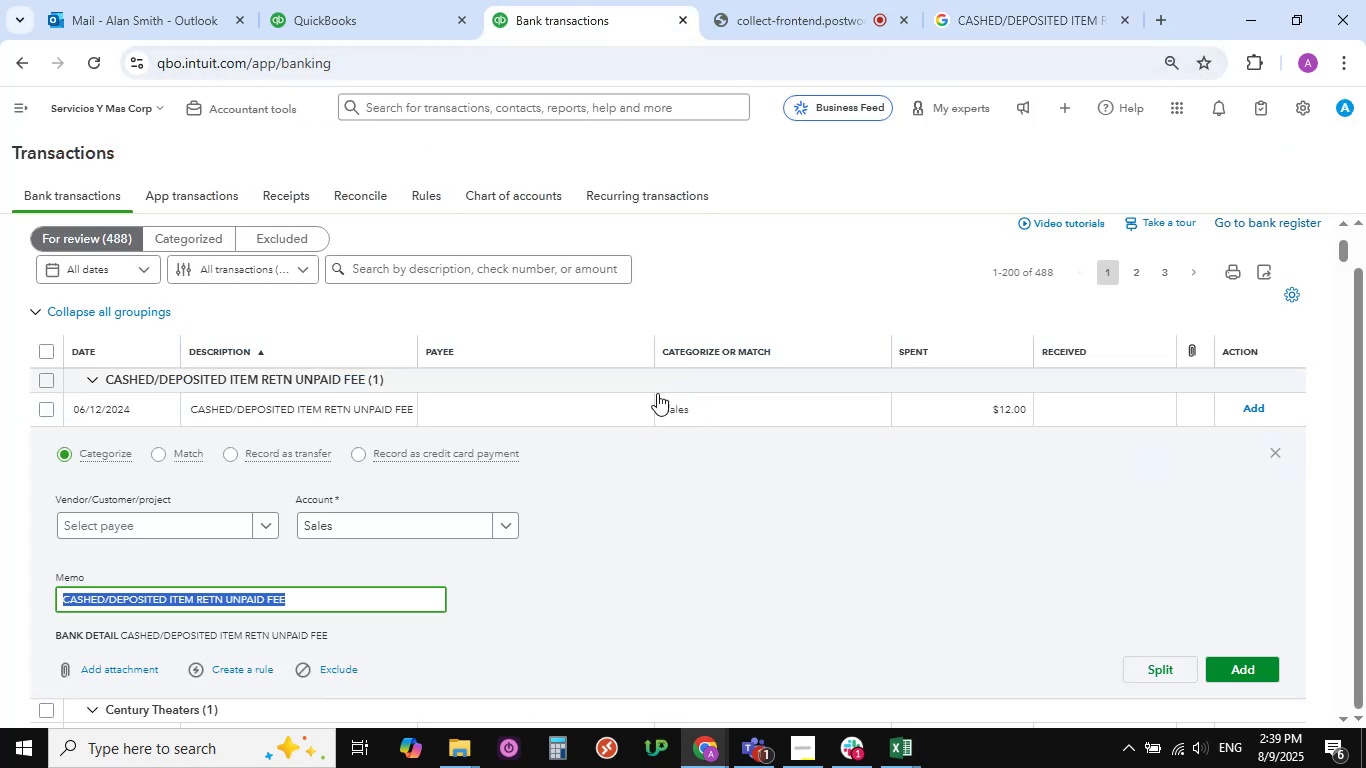 
left_click([996, 13])
 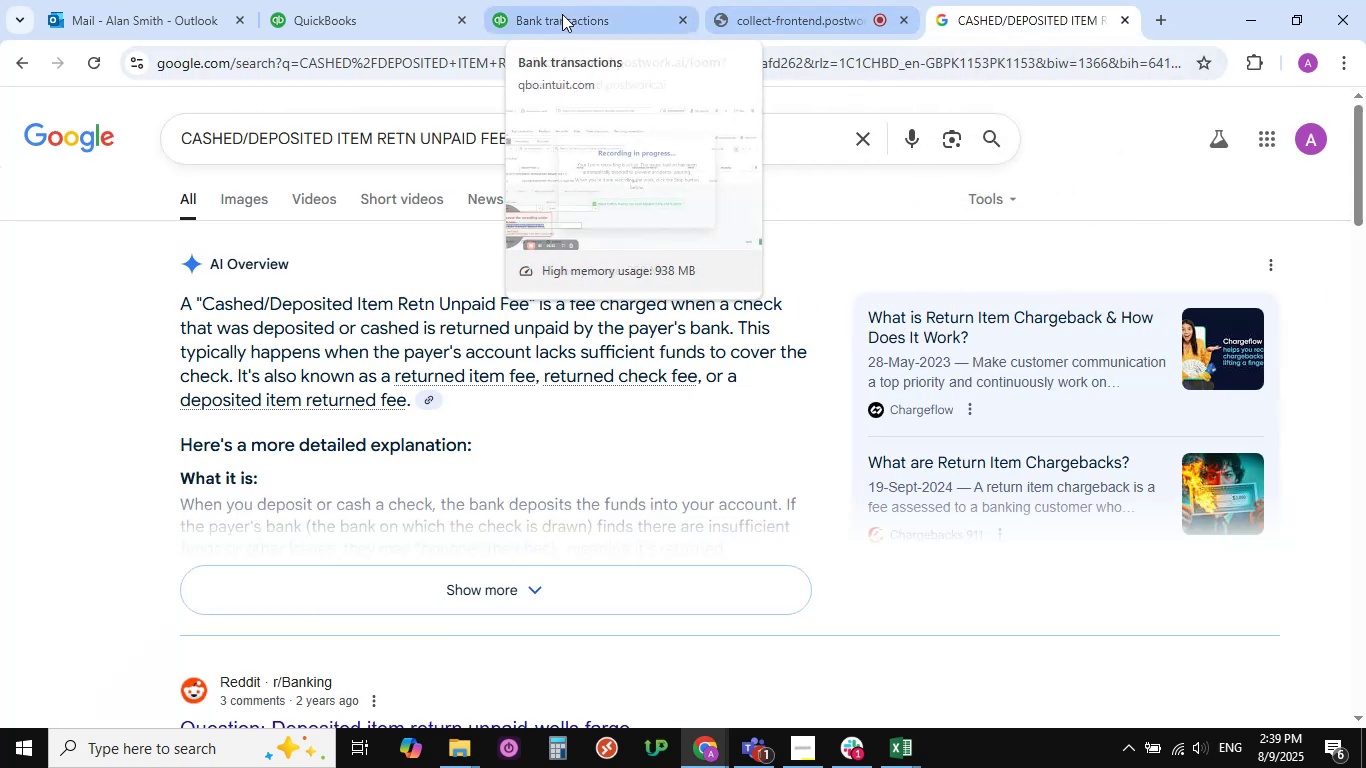 
left_click([777, 1])
 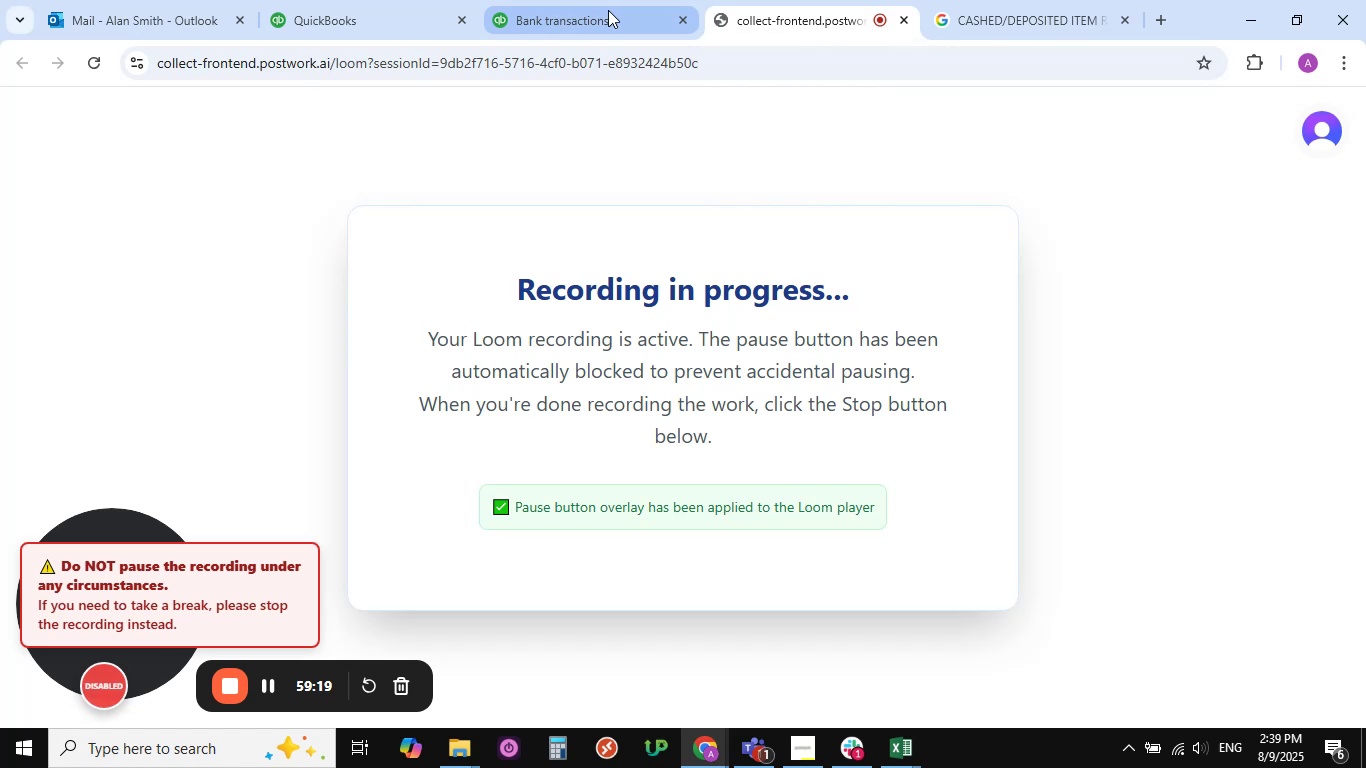 
left_click([608, 10])
 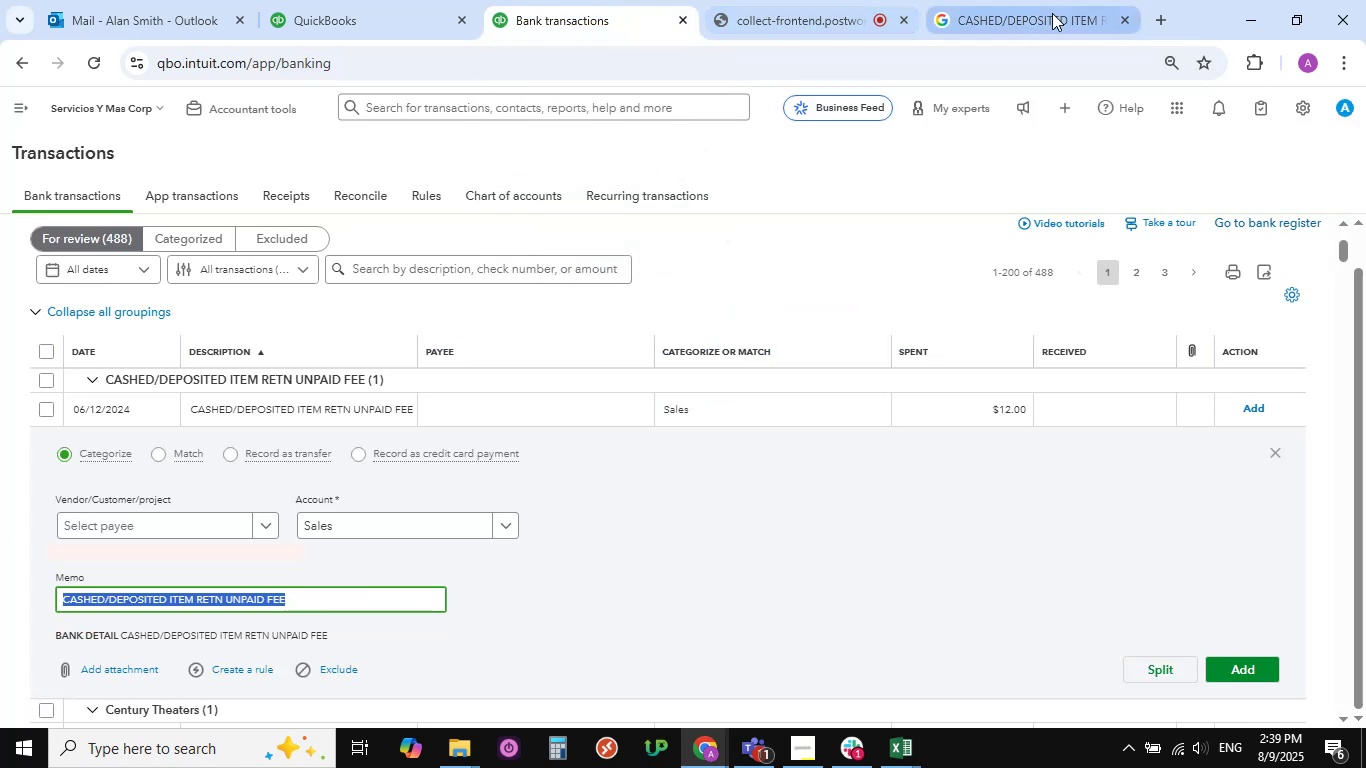 
left_click([1052, 13])
 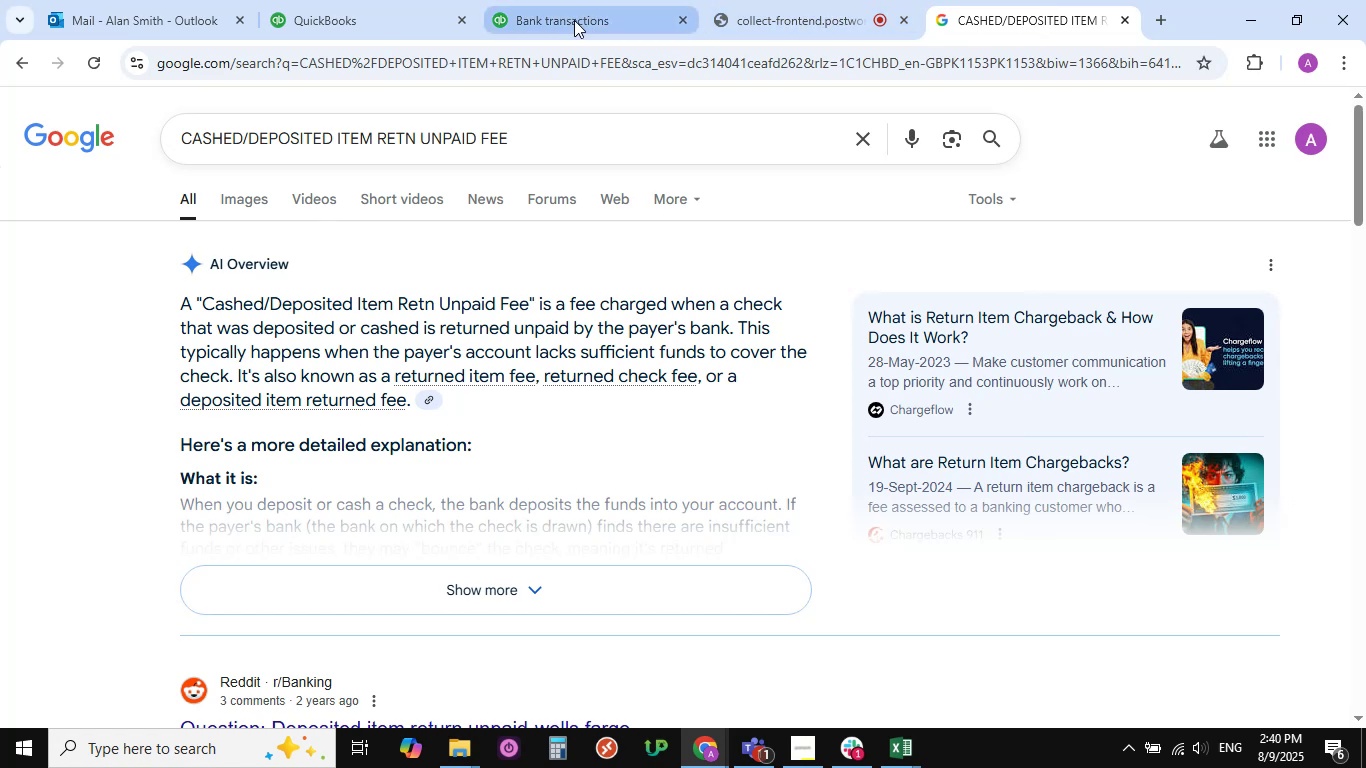 
wait(18.18)
 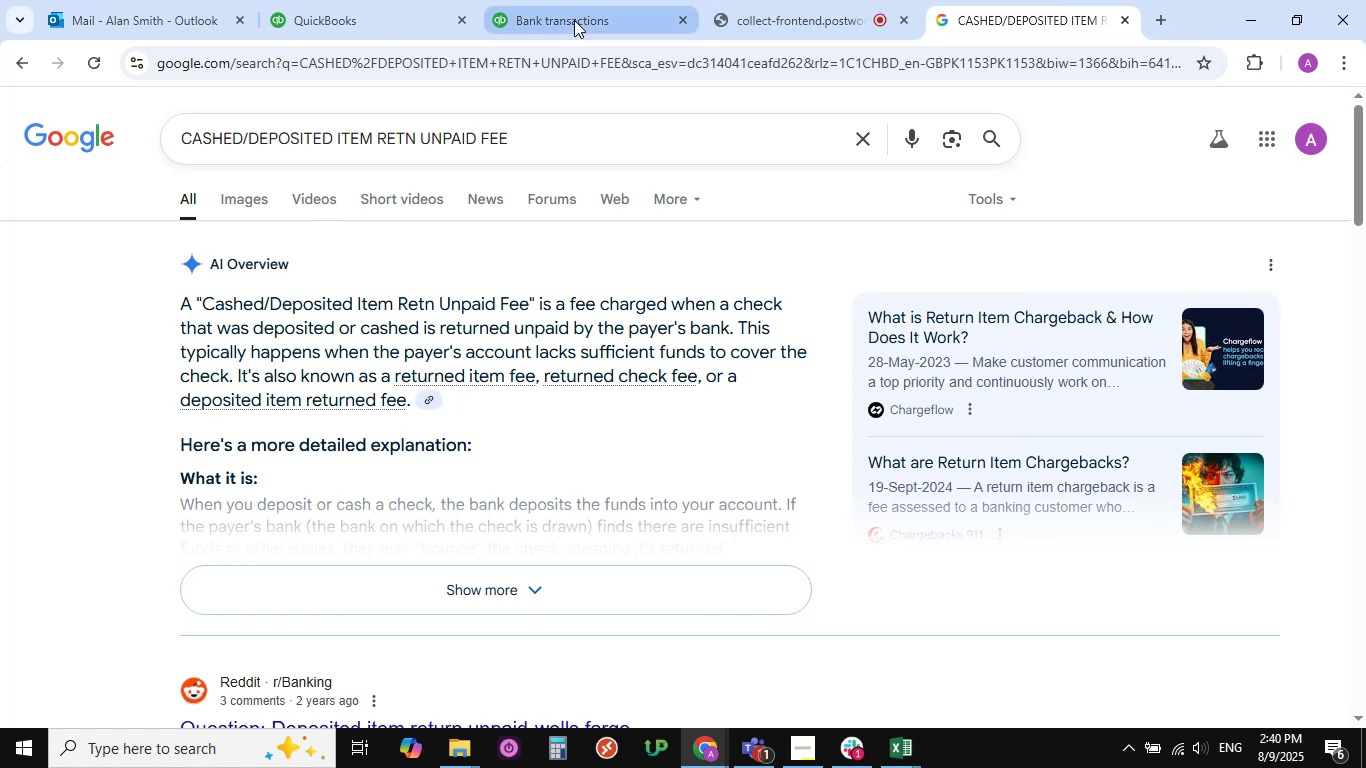 
left_click([1015, 19])
 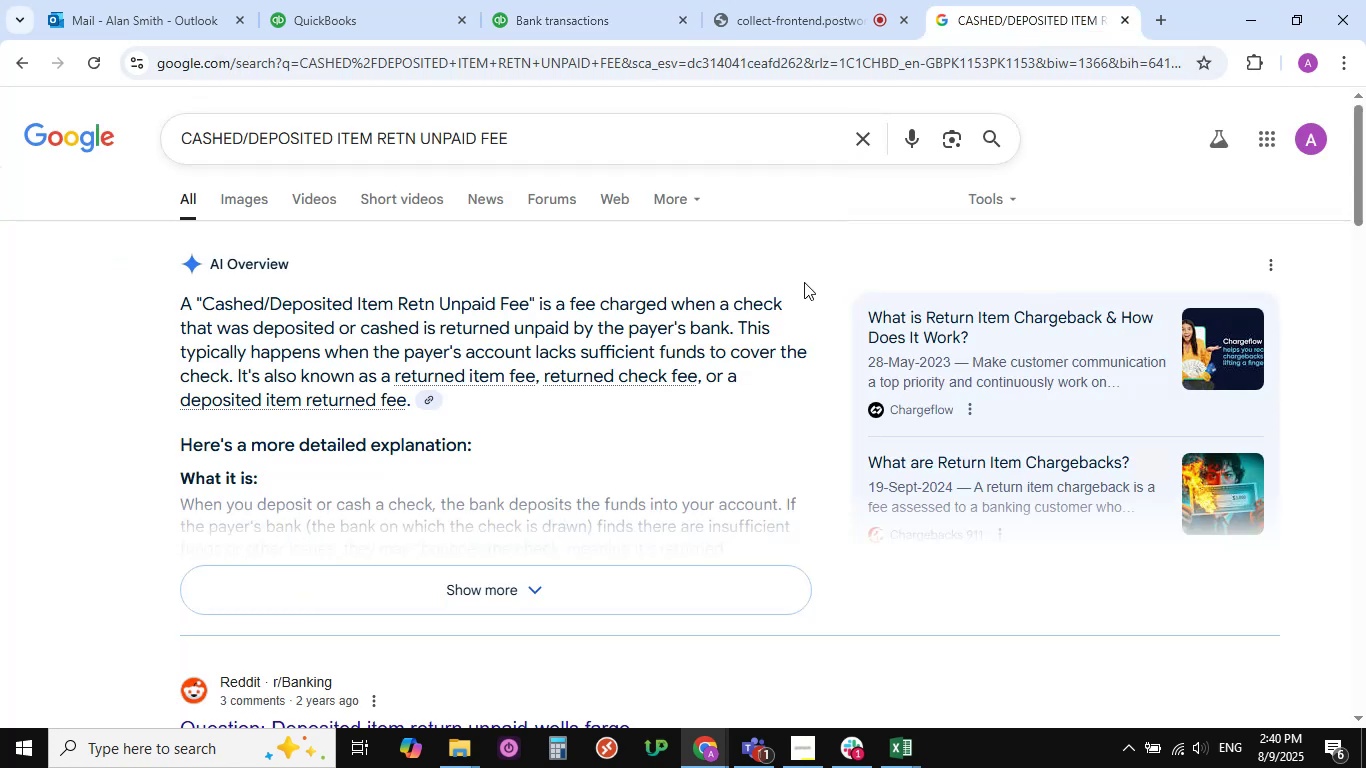 
mouse_move([747, 22])
 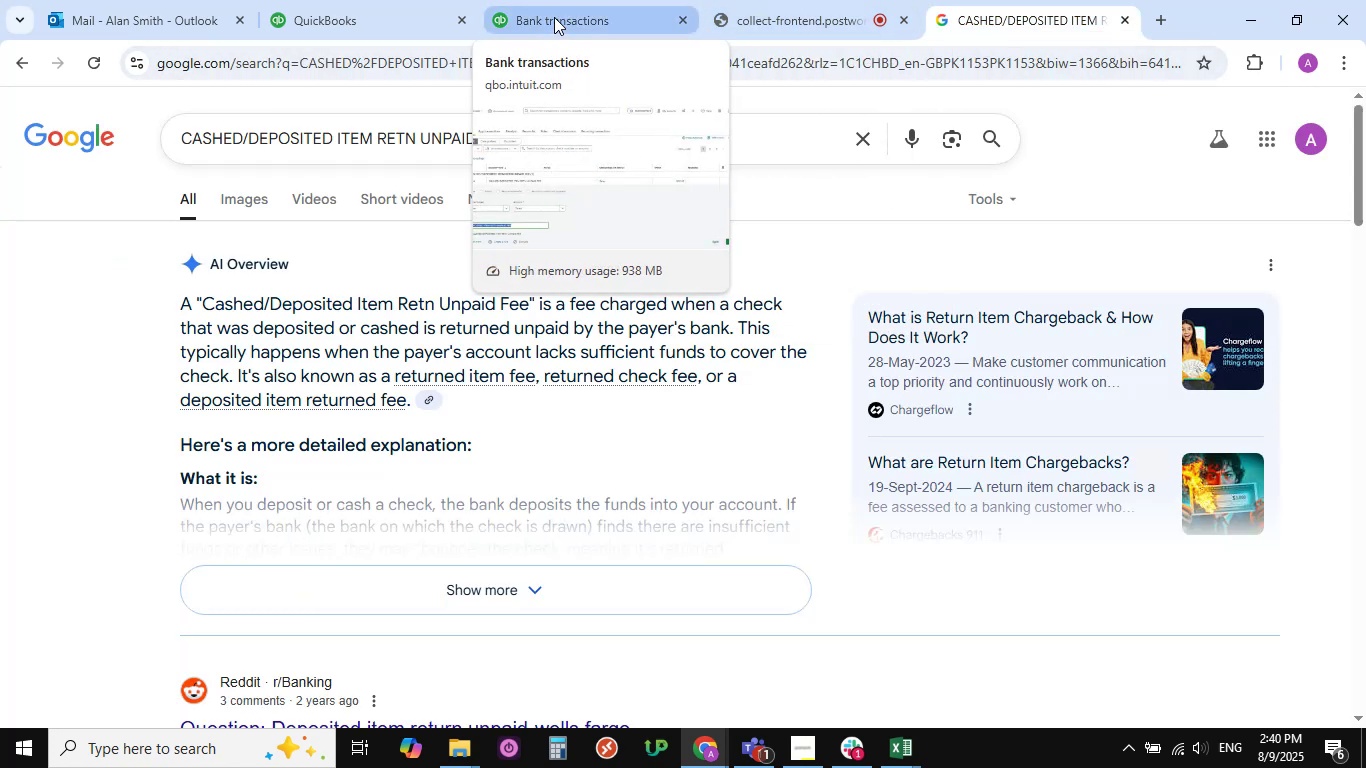 
left_click([554, 16])
 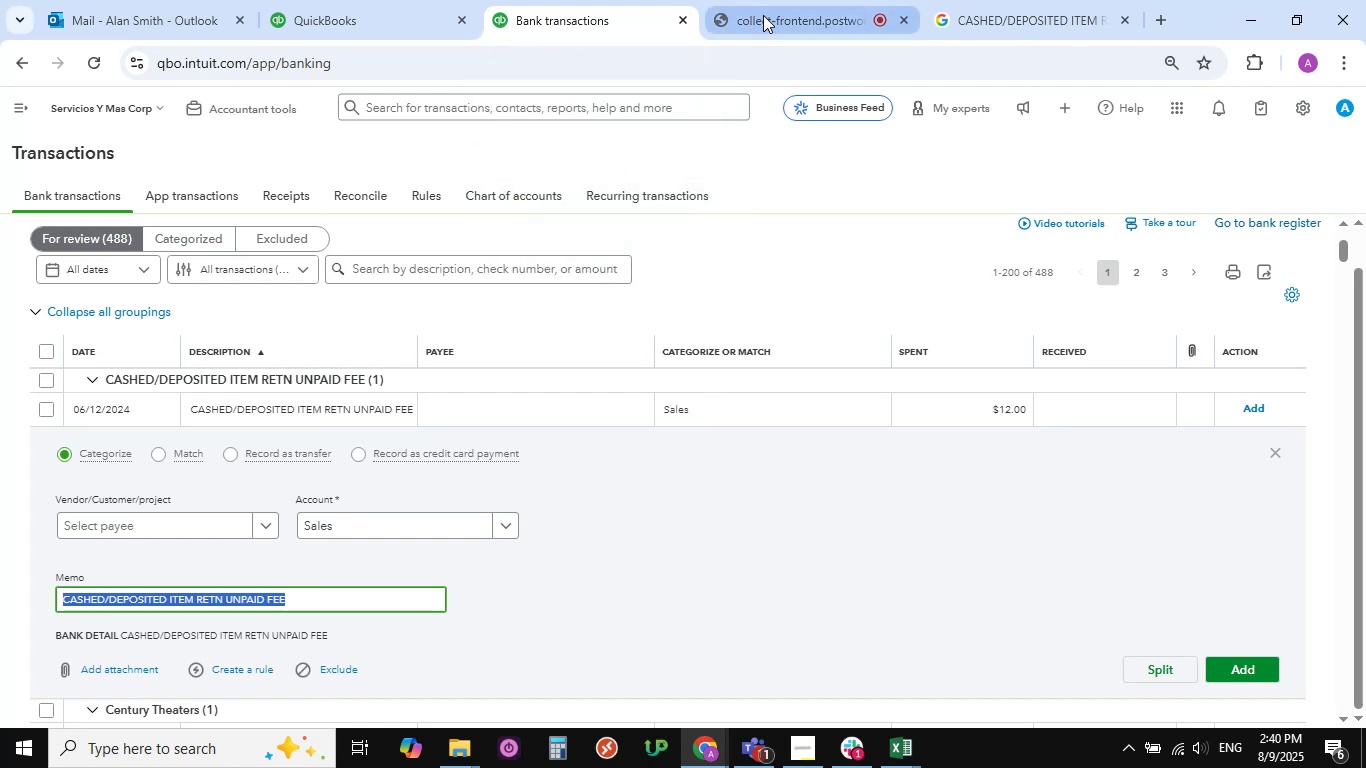 
left_click([763, 15])
 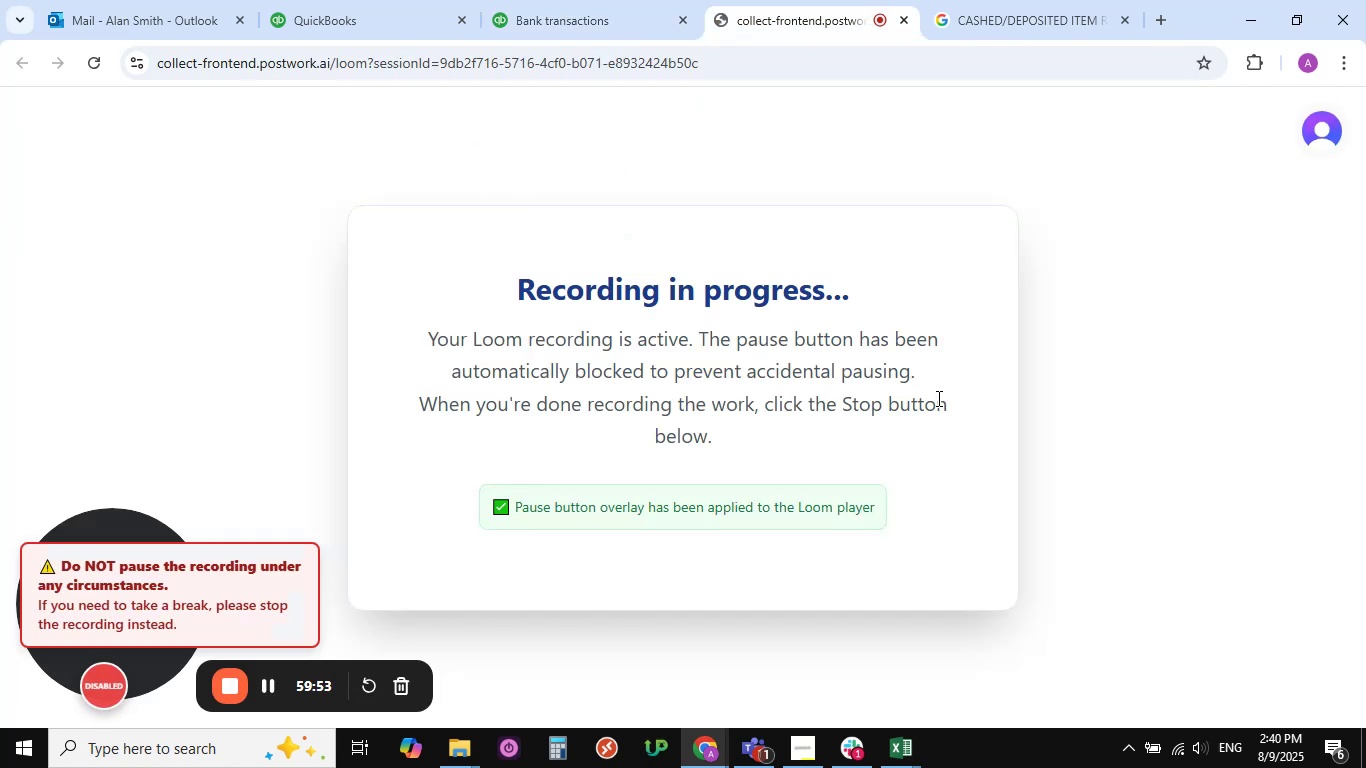 
left_click([600, 2])
 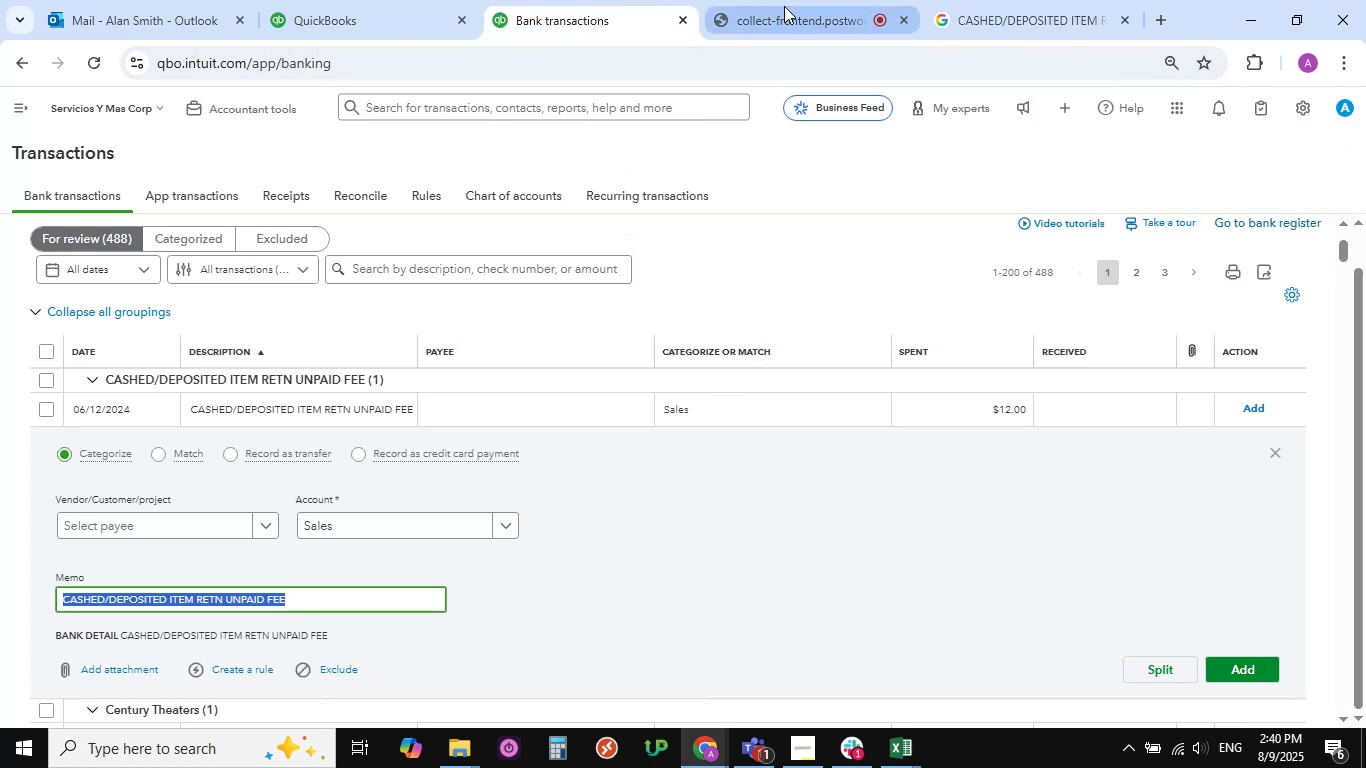 
left_click([784, 6])
 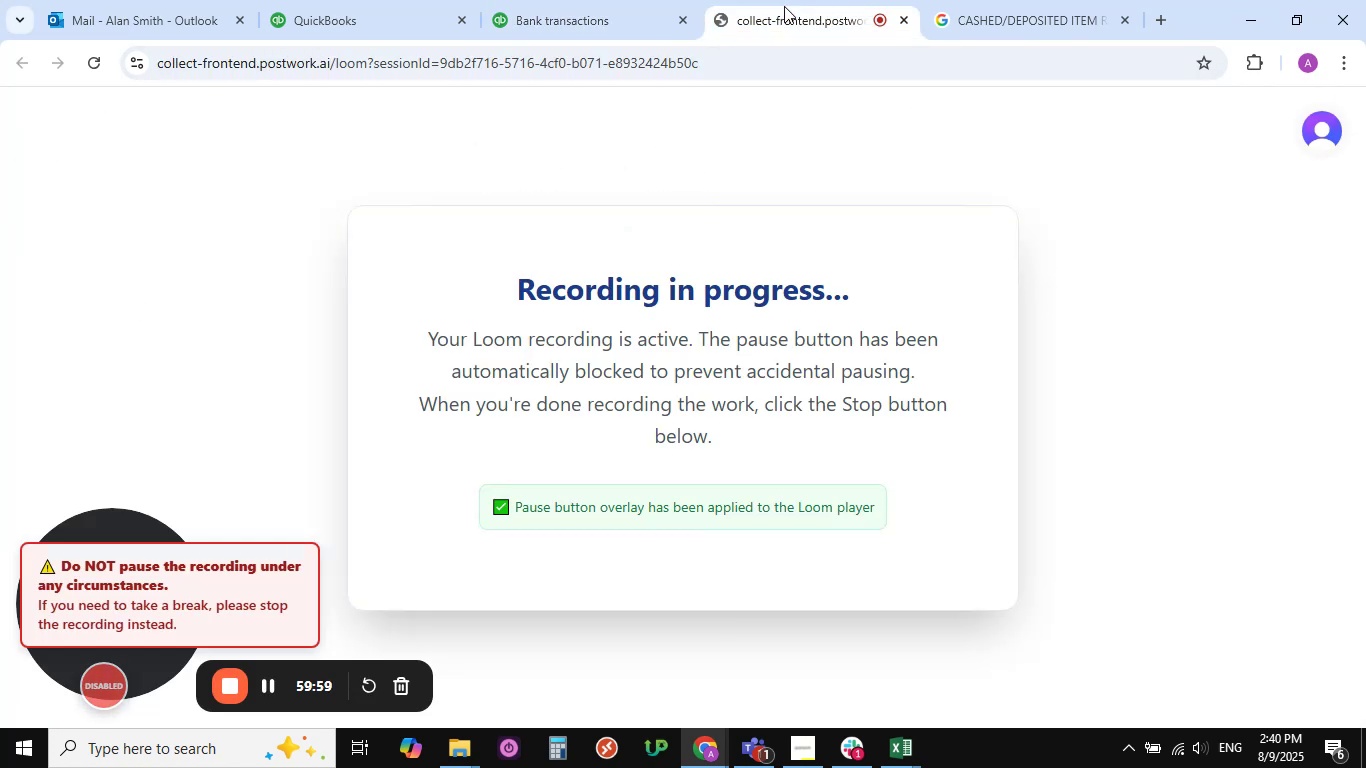 
wait(8.45)
 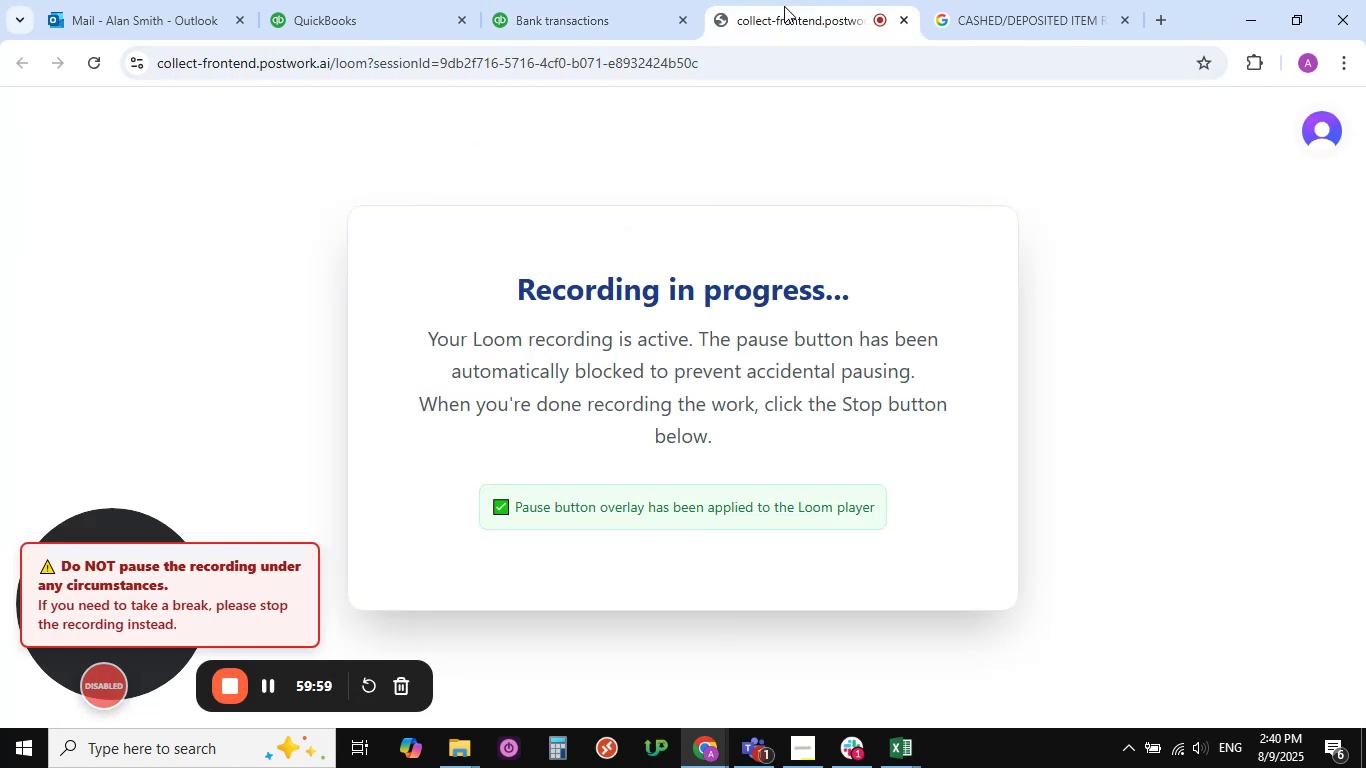 
left_click([1006, 22])
 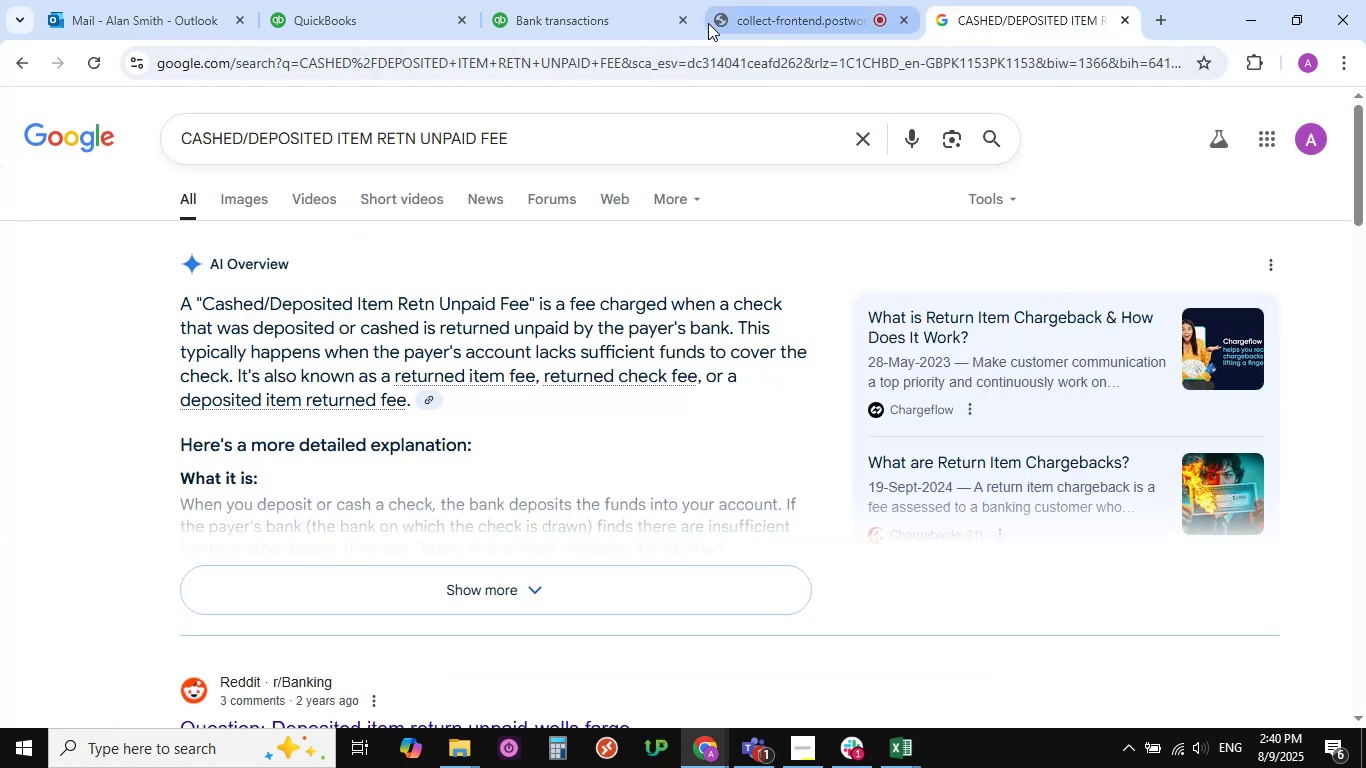 
left_click([795, 16])
 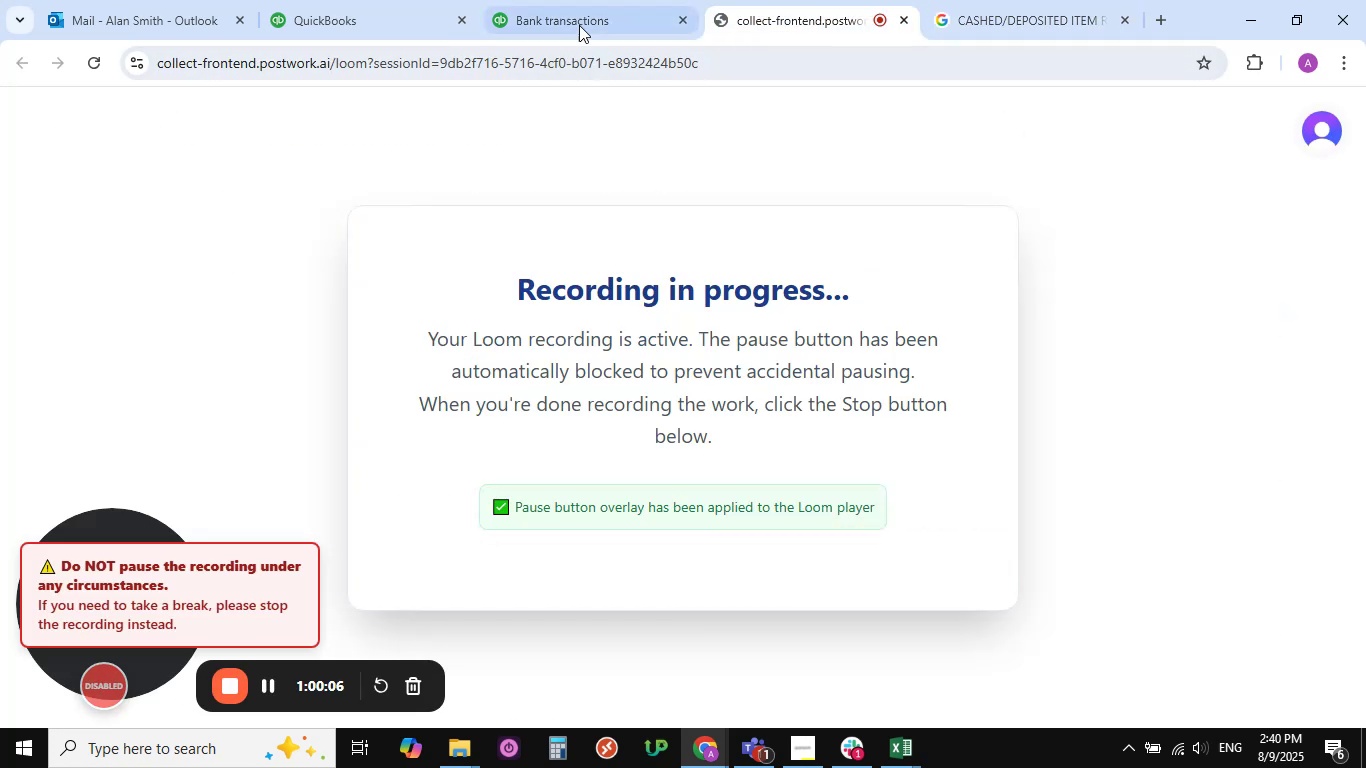 
left_click([579, 25])
 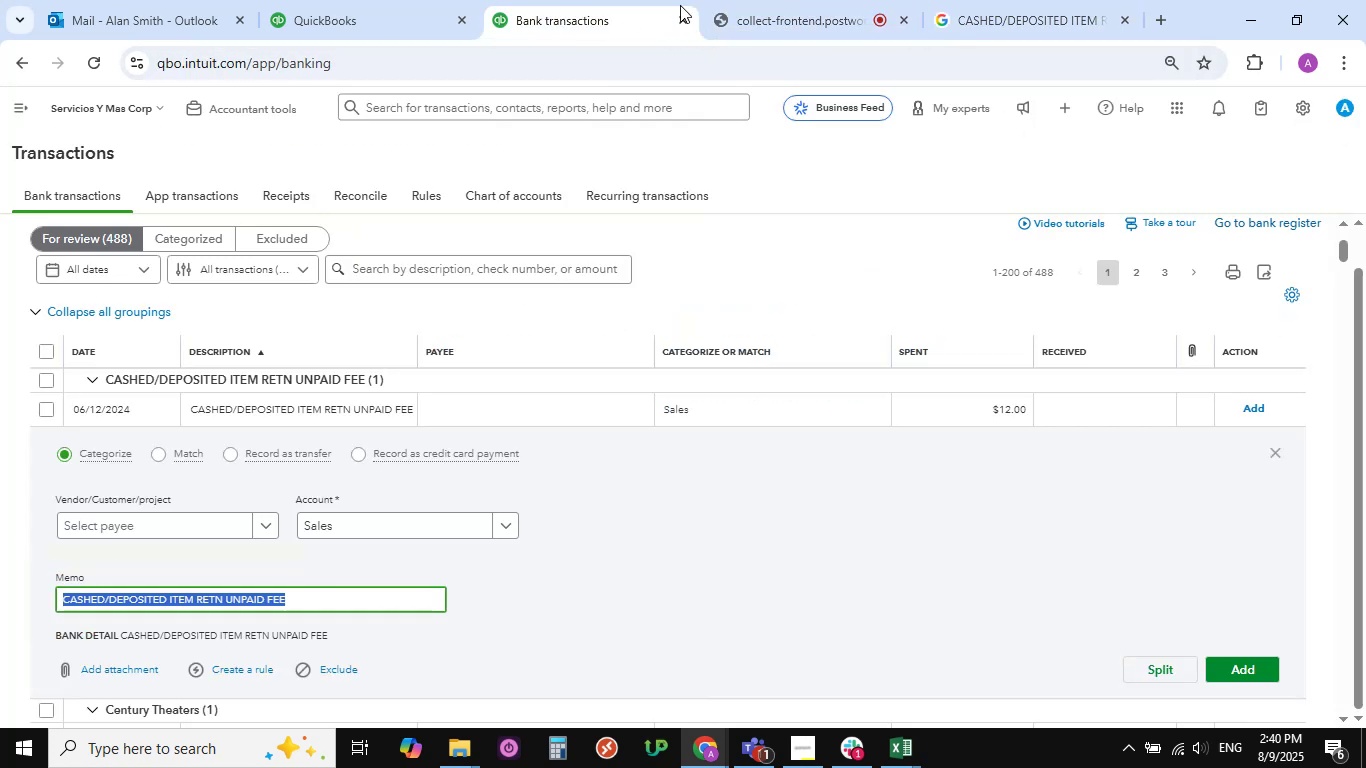 
left_click([761, 6])
 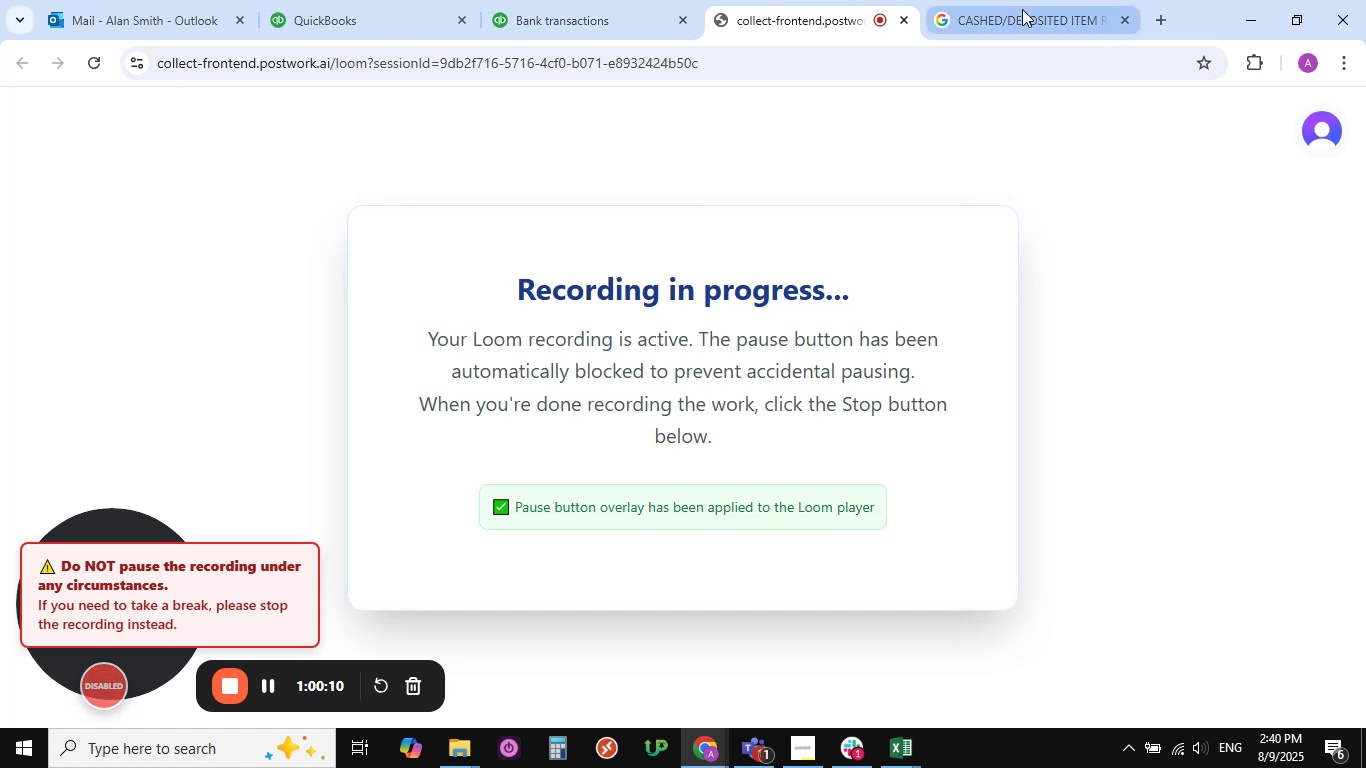 
left_click([1022, 9])
 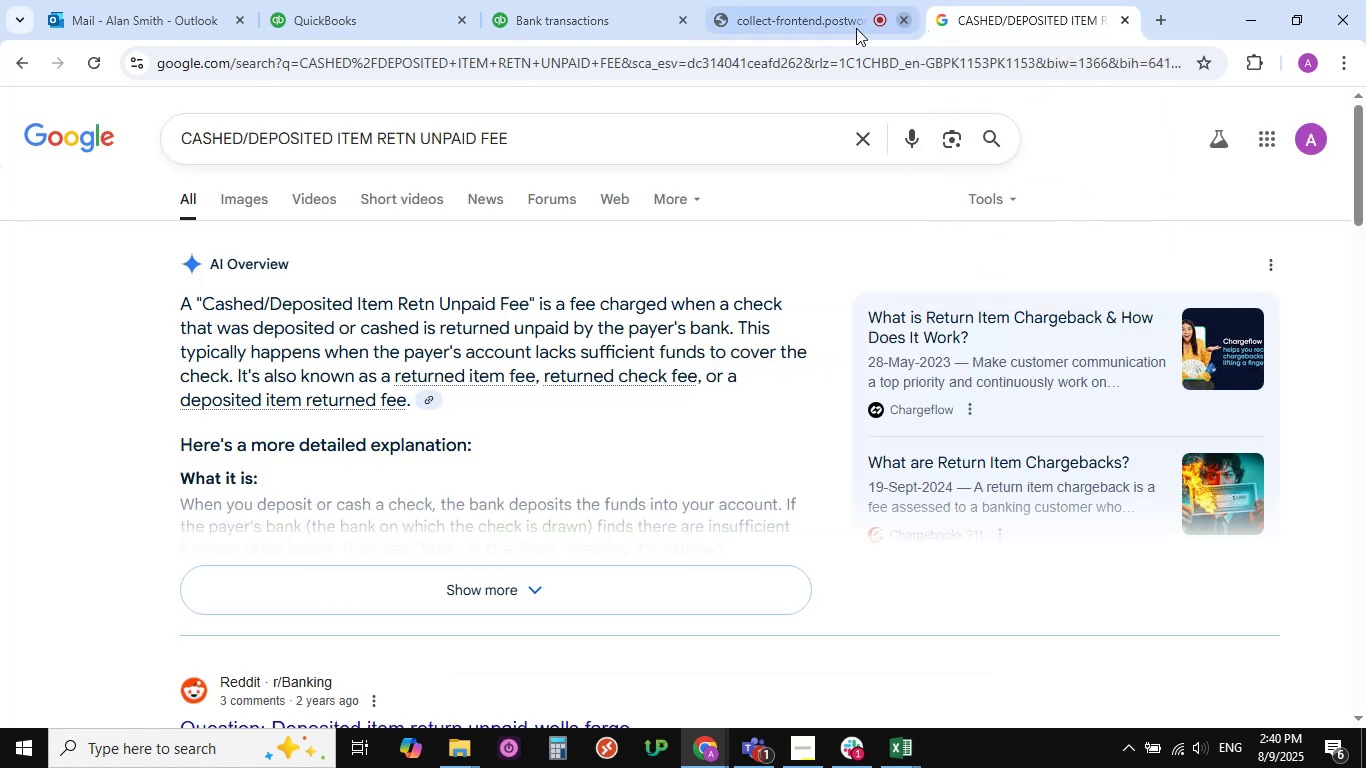 
left_click([749, 15])
 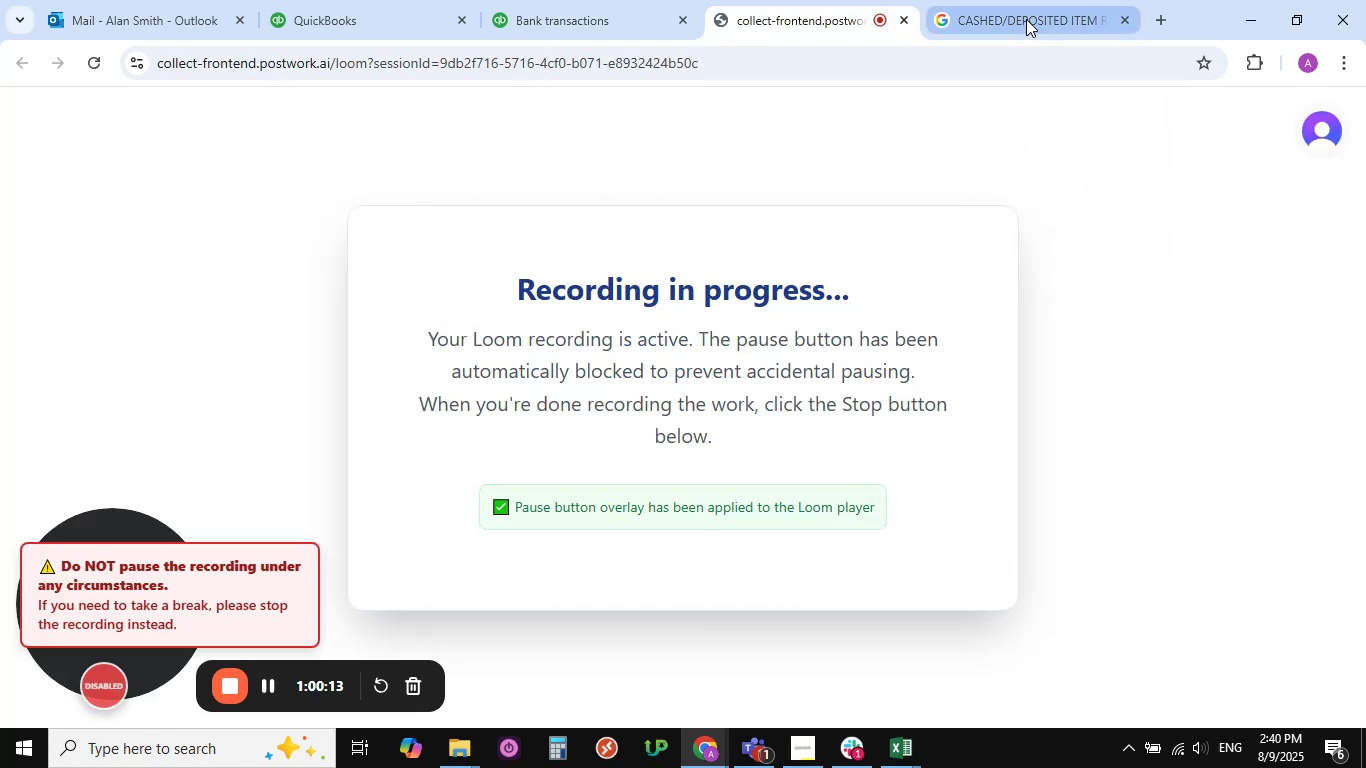 
left_click([1026, 19])
 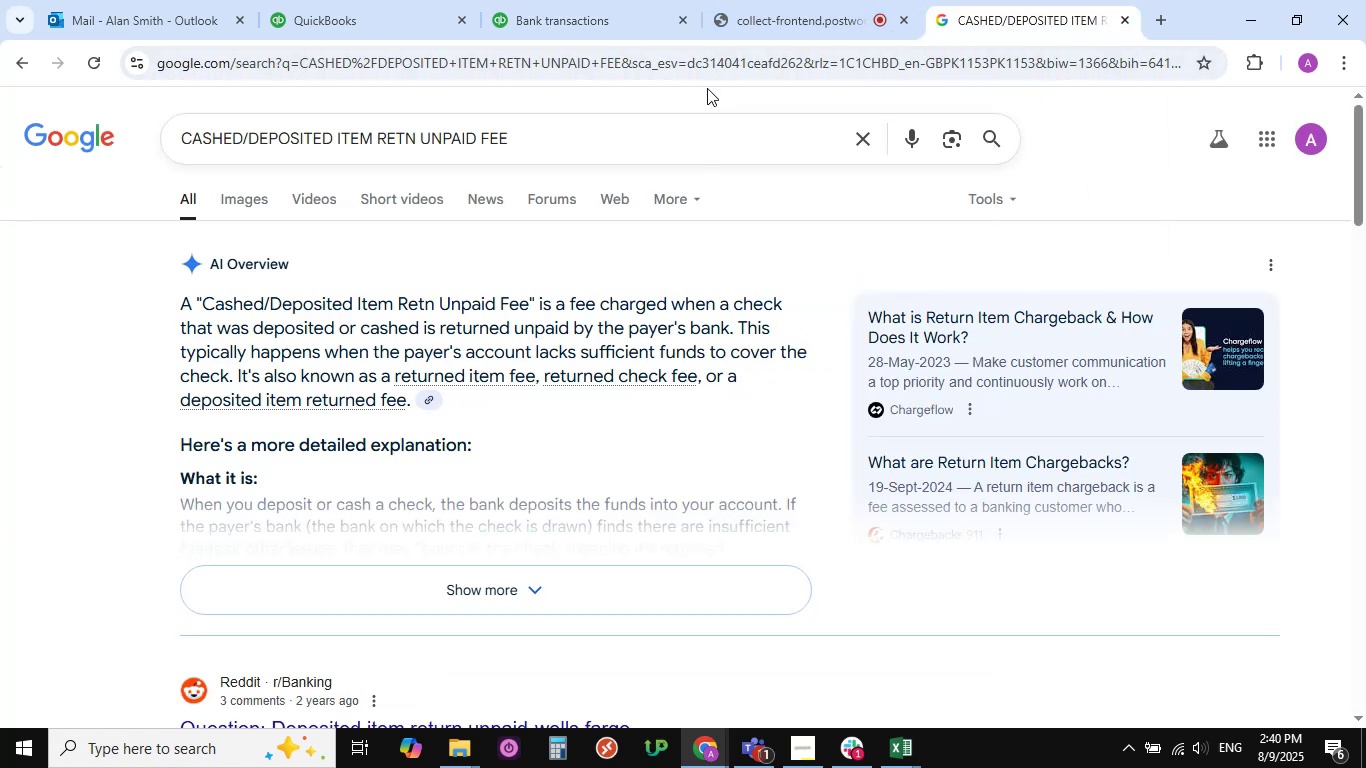 
left_click([587, 13])
 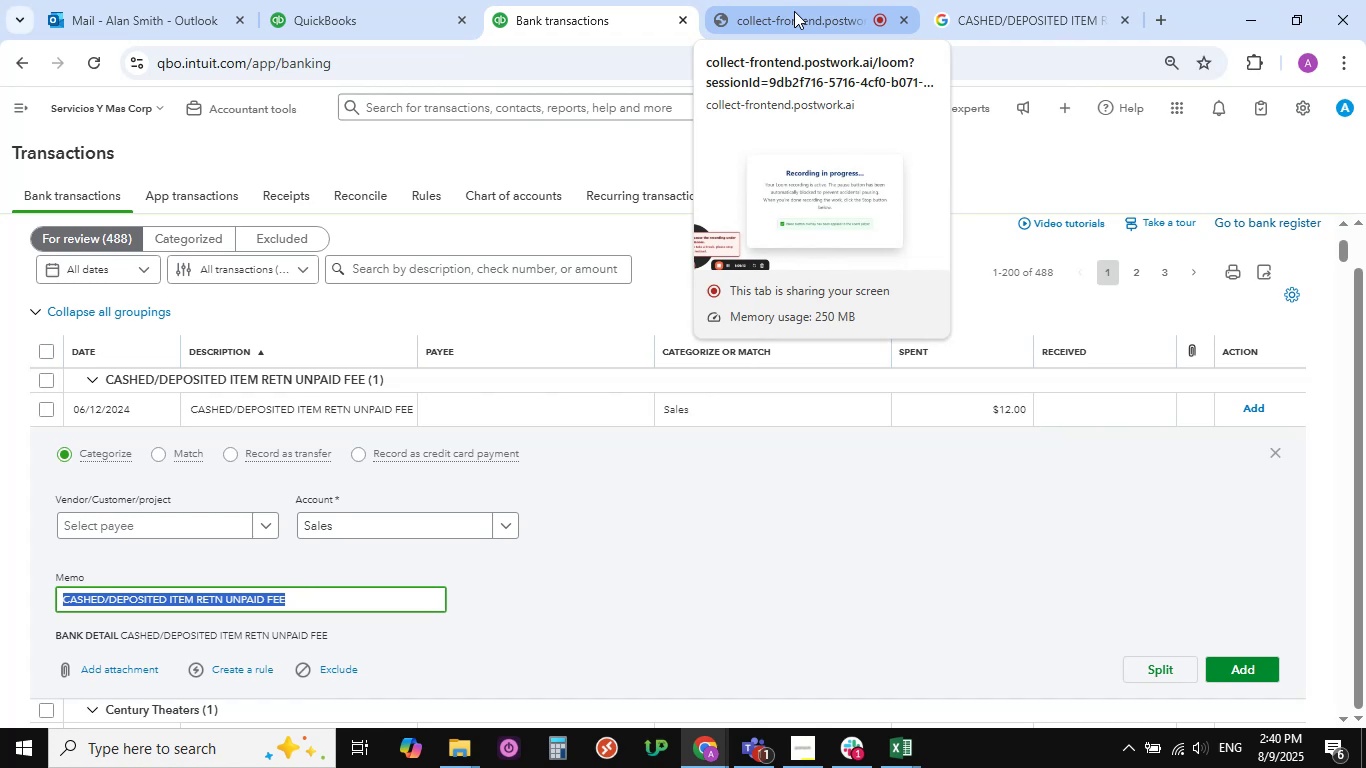 
wait(8.64)
 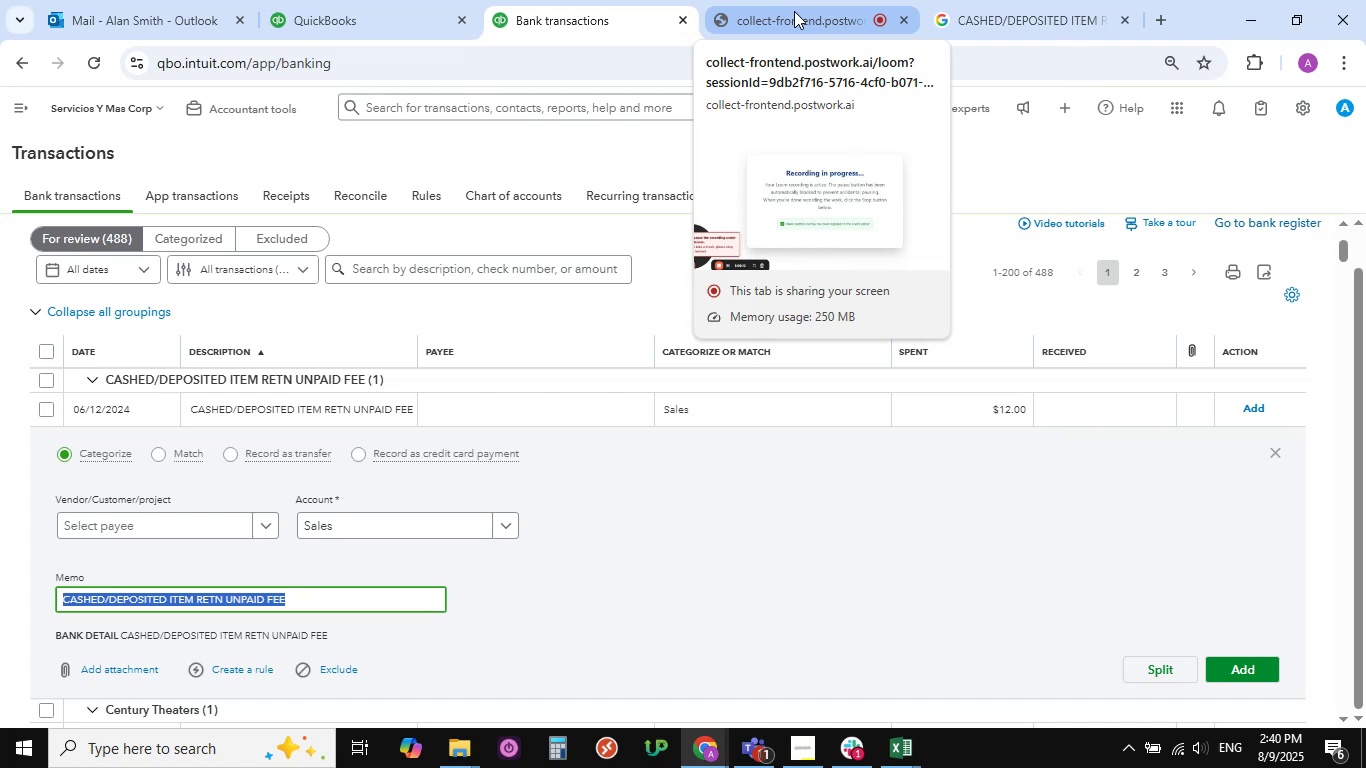 
left_click([1021, 10])
 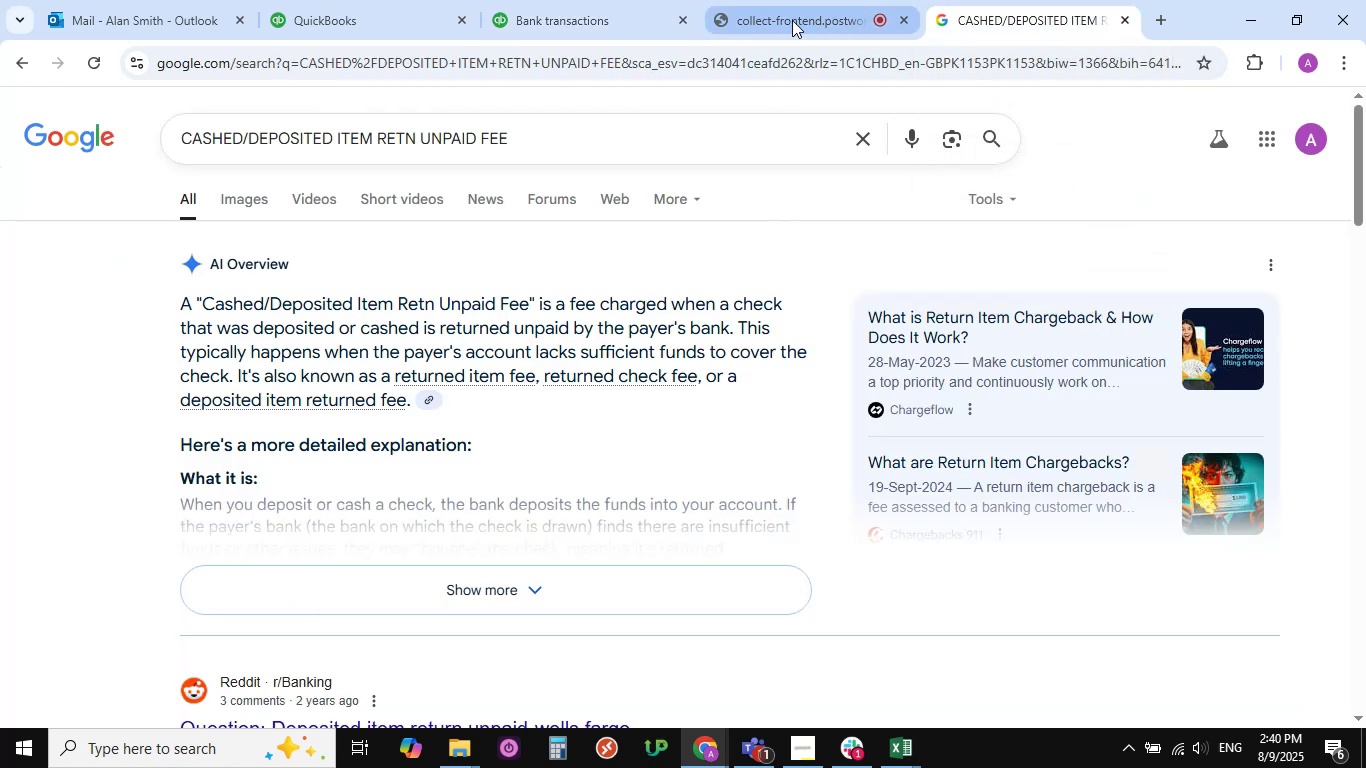 
left_click([792, 20])
 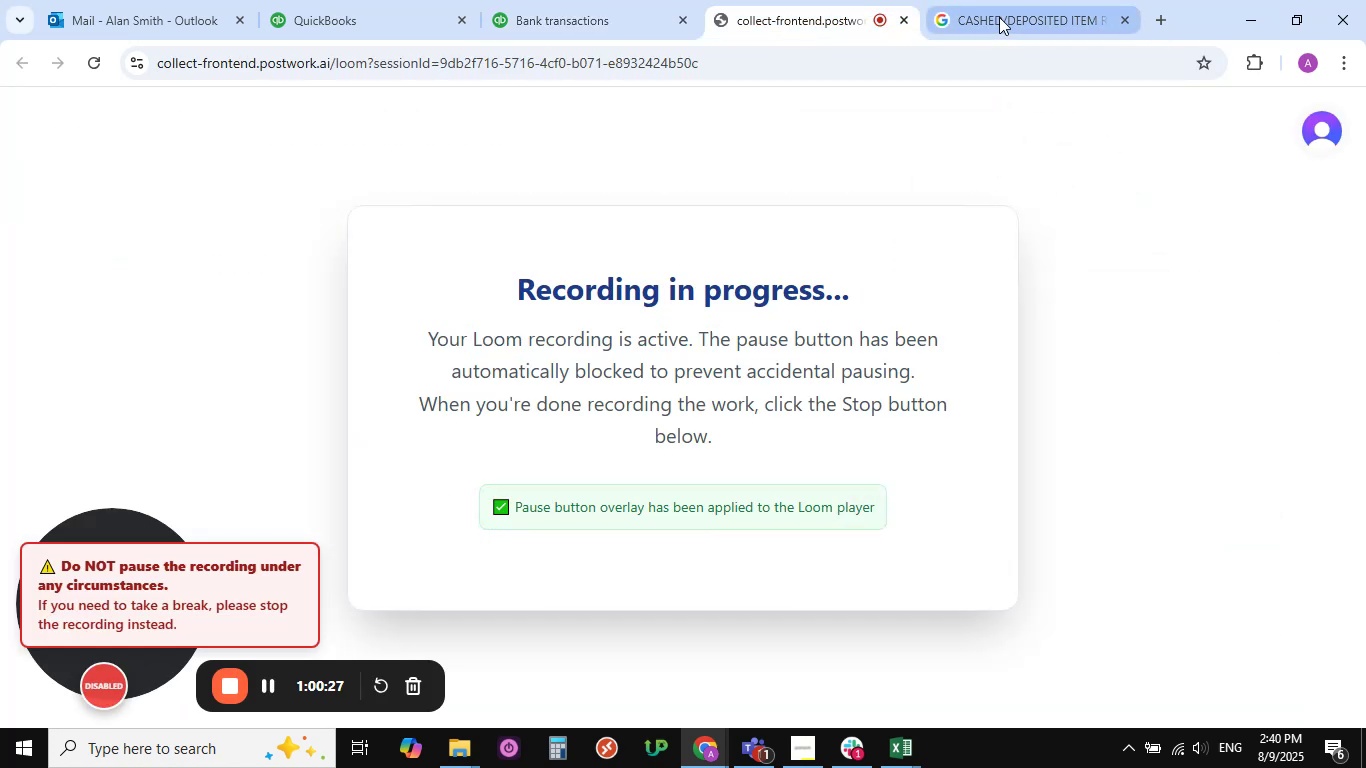 
left_click([999, 17])
 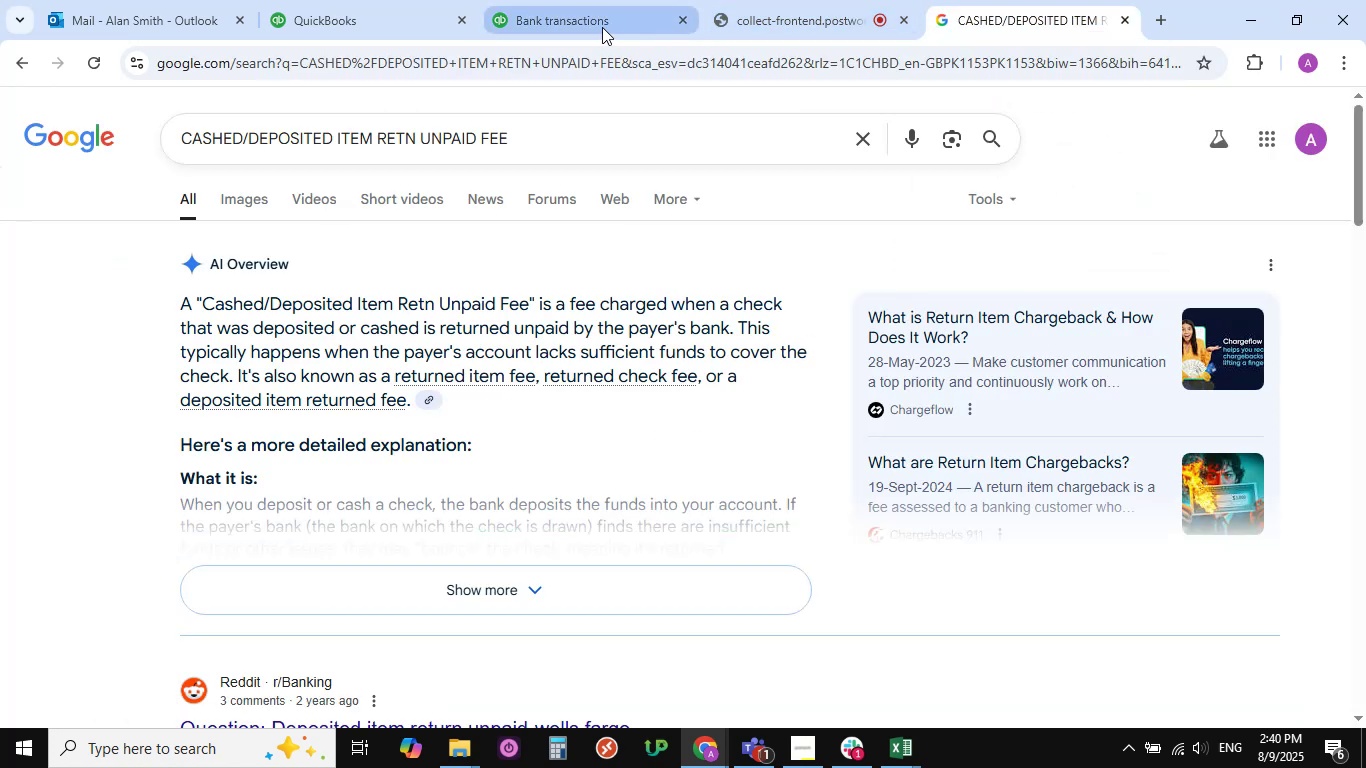 
left_click([591, 23])
 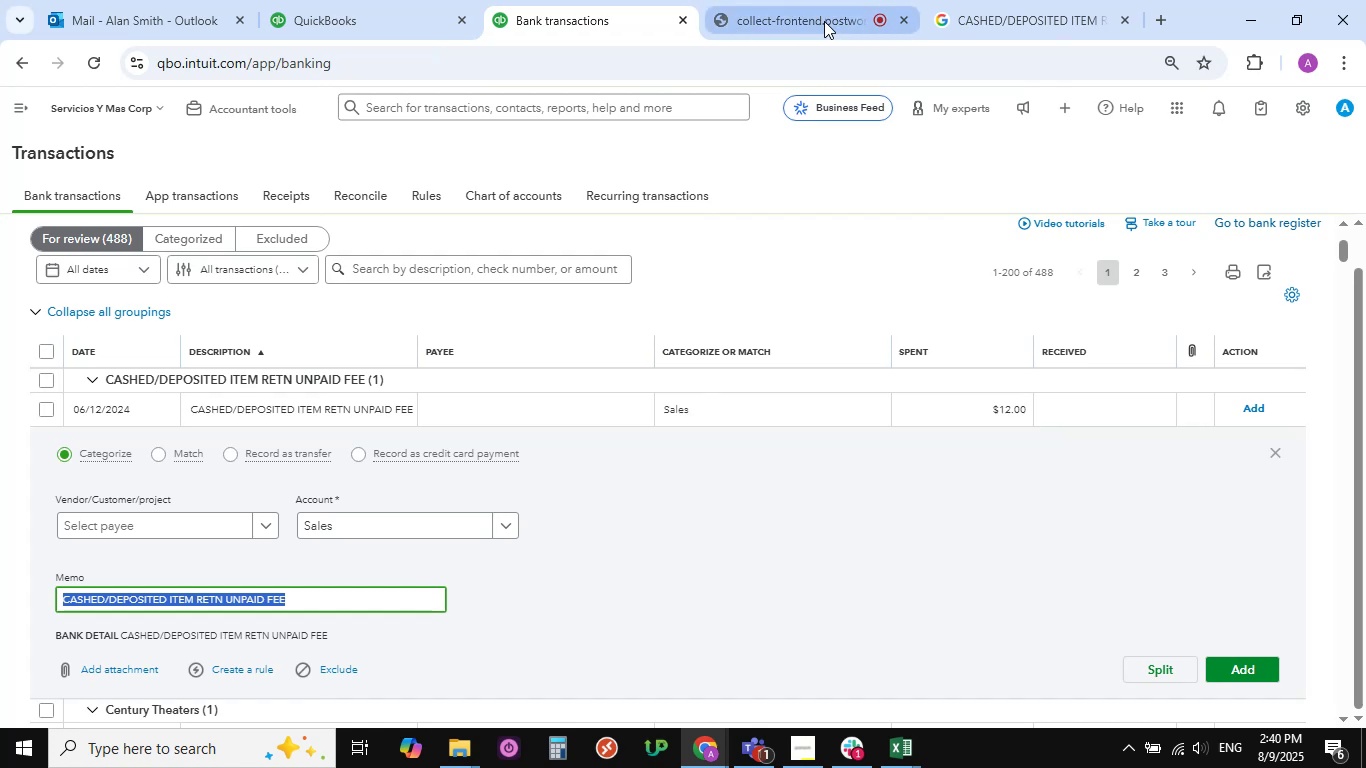 
mouse_move([993, 48])
 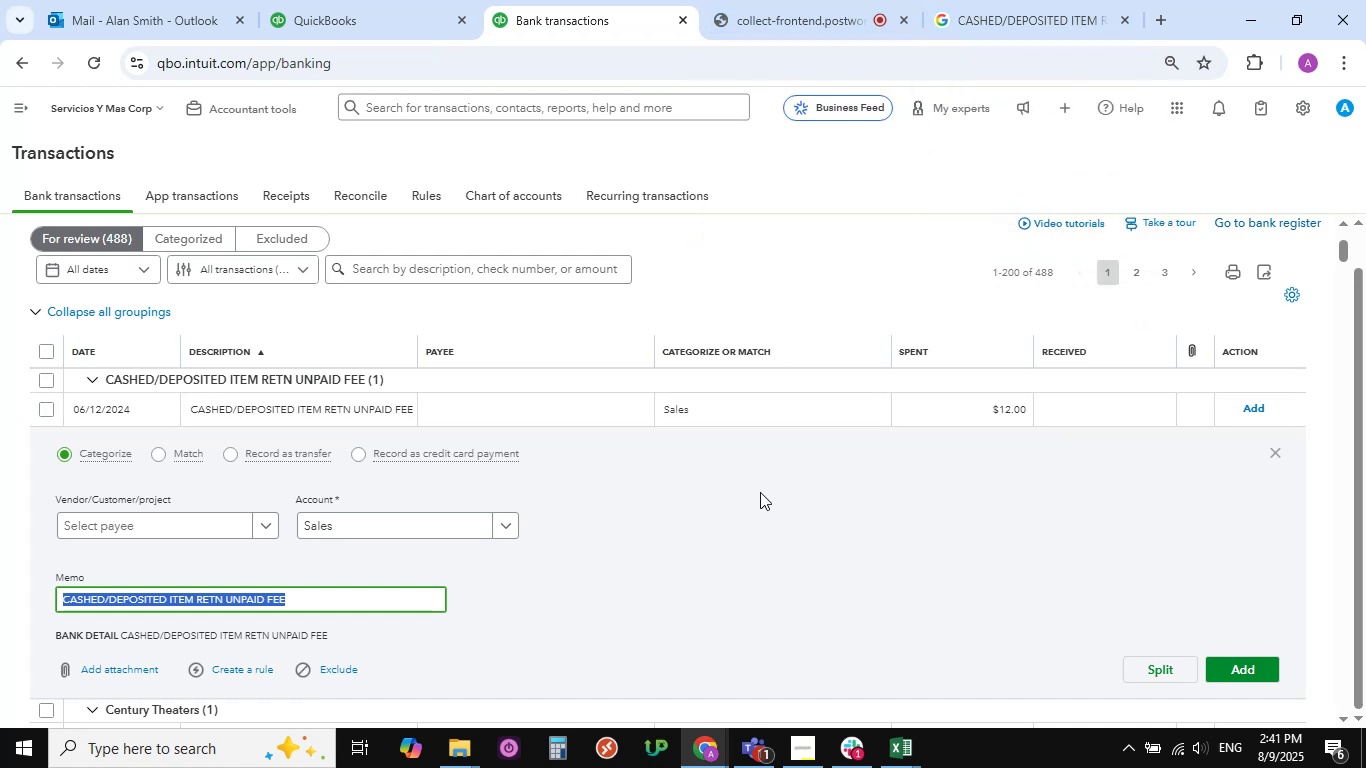 
scroll: coordinate [707, 525], scroll_direction: down, amount: 4.0
 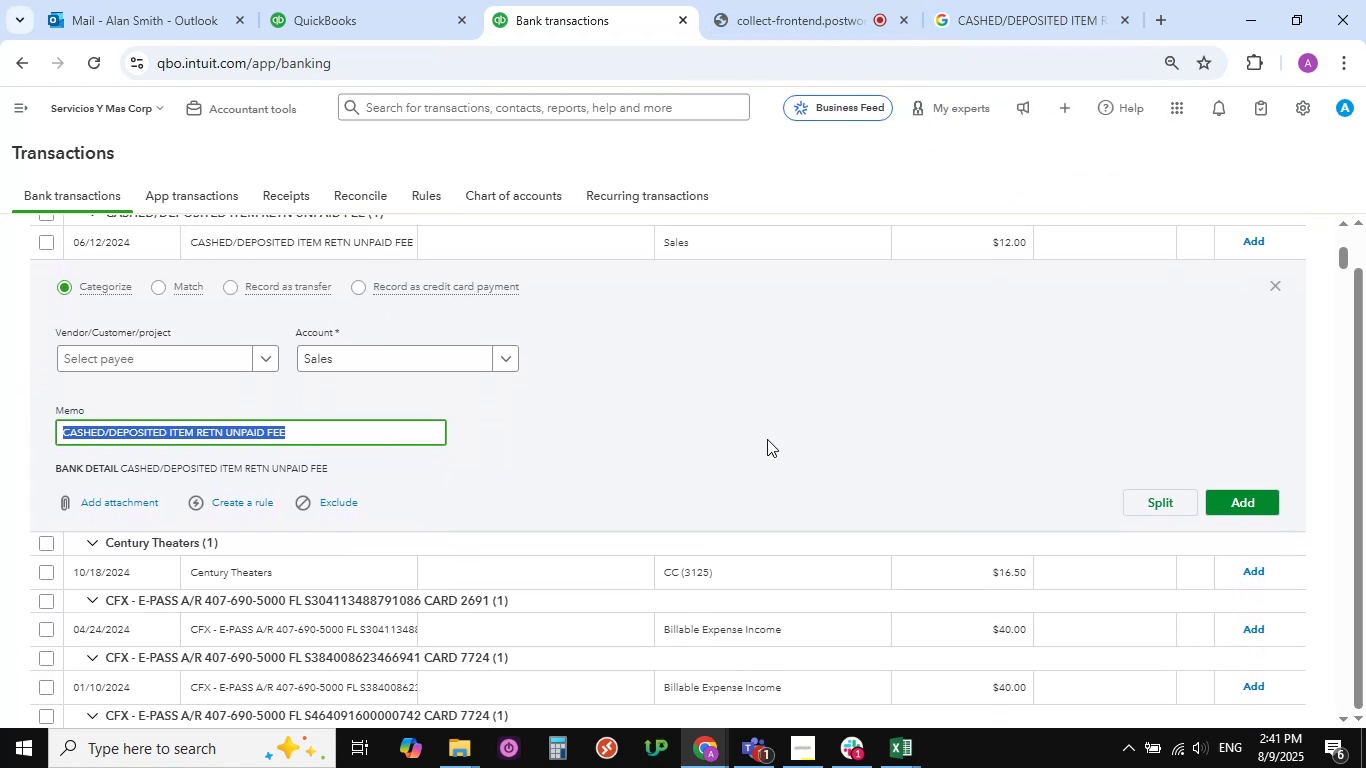 
scroll: coordinate [767, 439], scroll_direction: up, amount: 3.0
 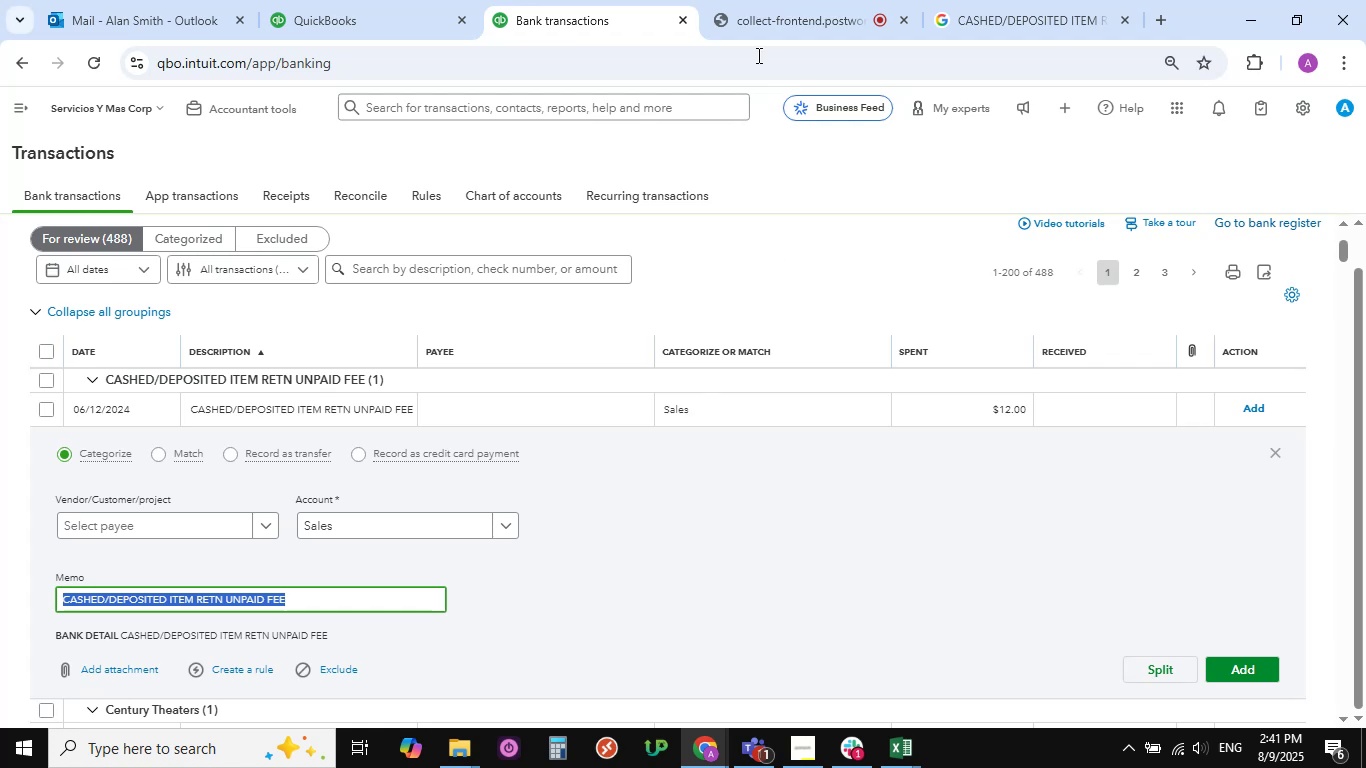 
left_click([788, 3])
 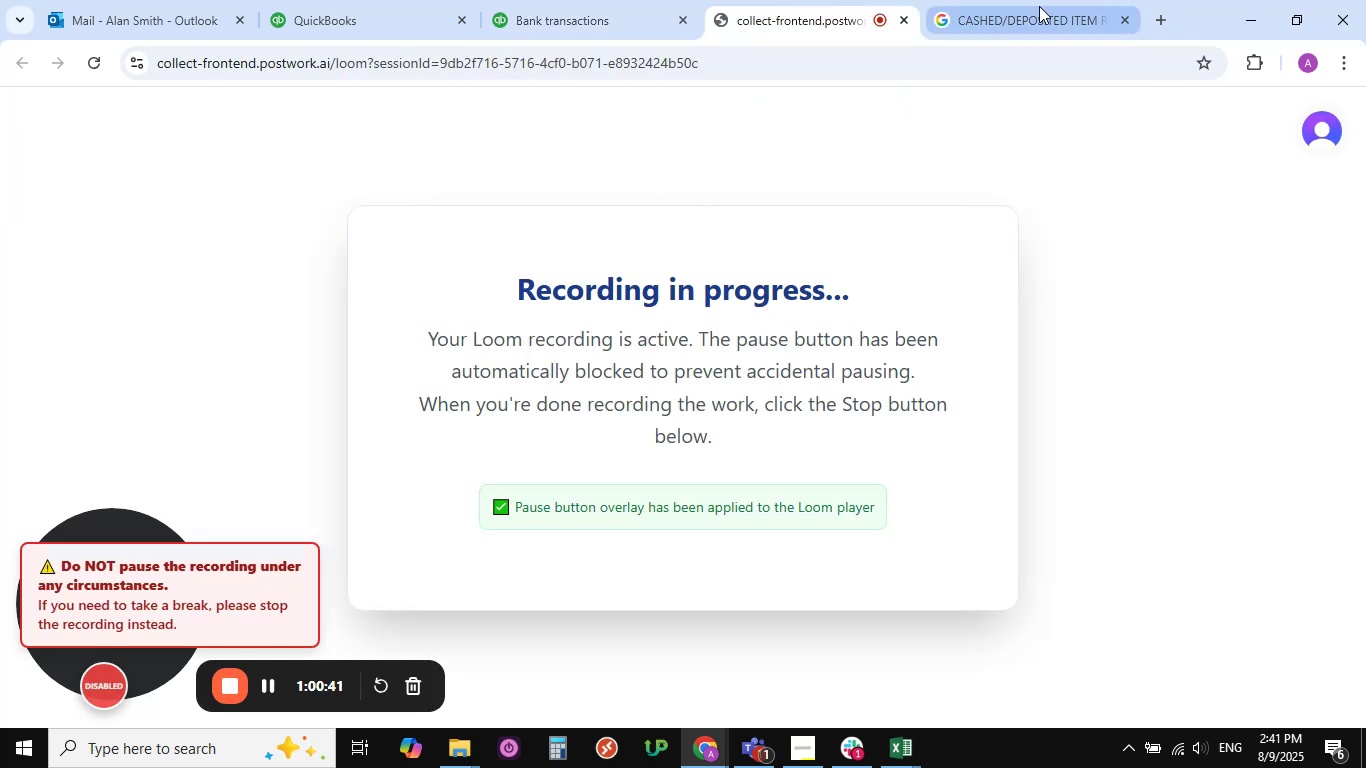 
left_click([1040, 7])
 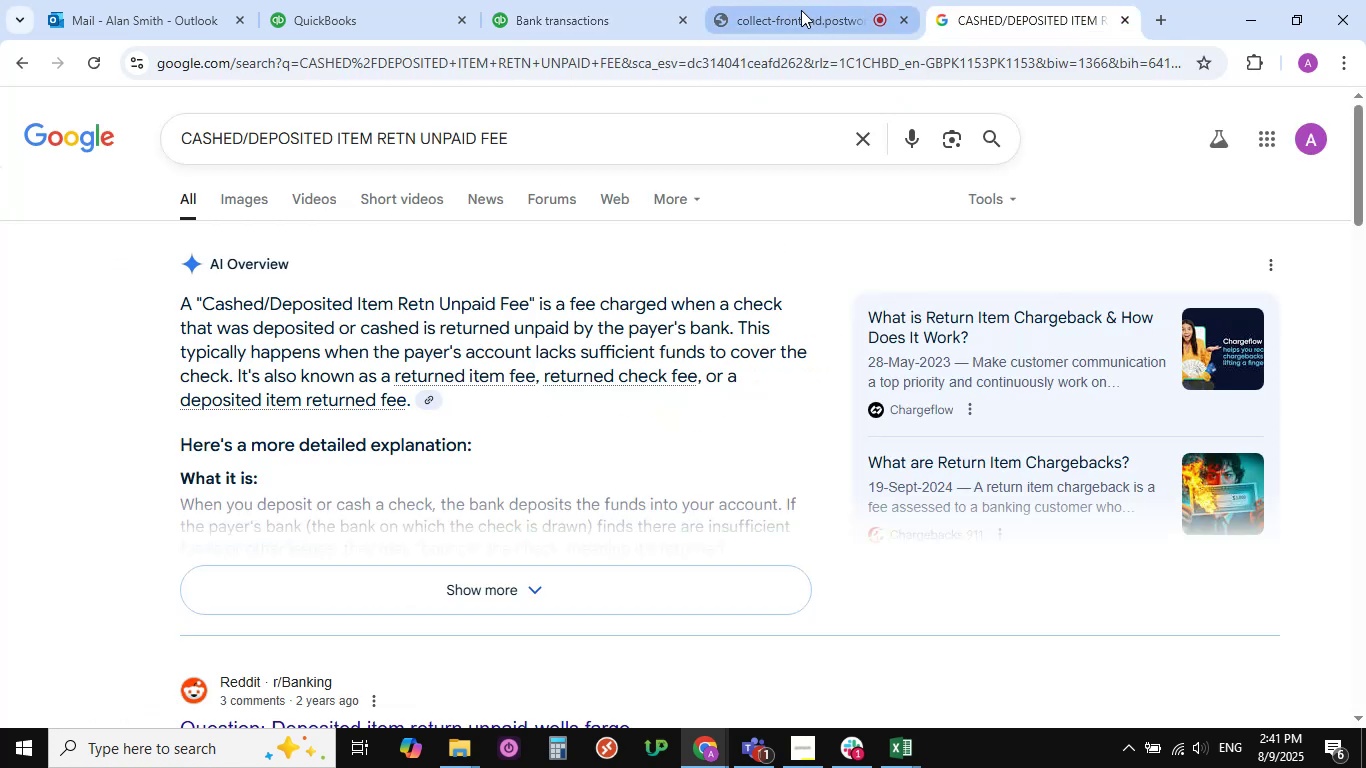 
left_click([801, 10])
 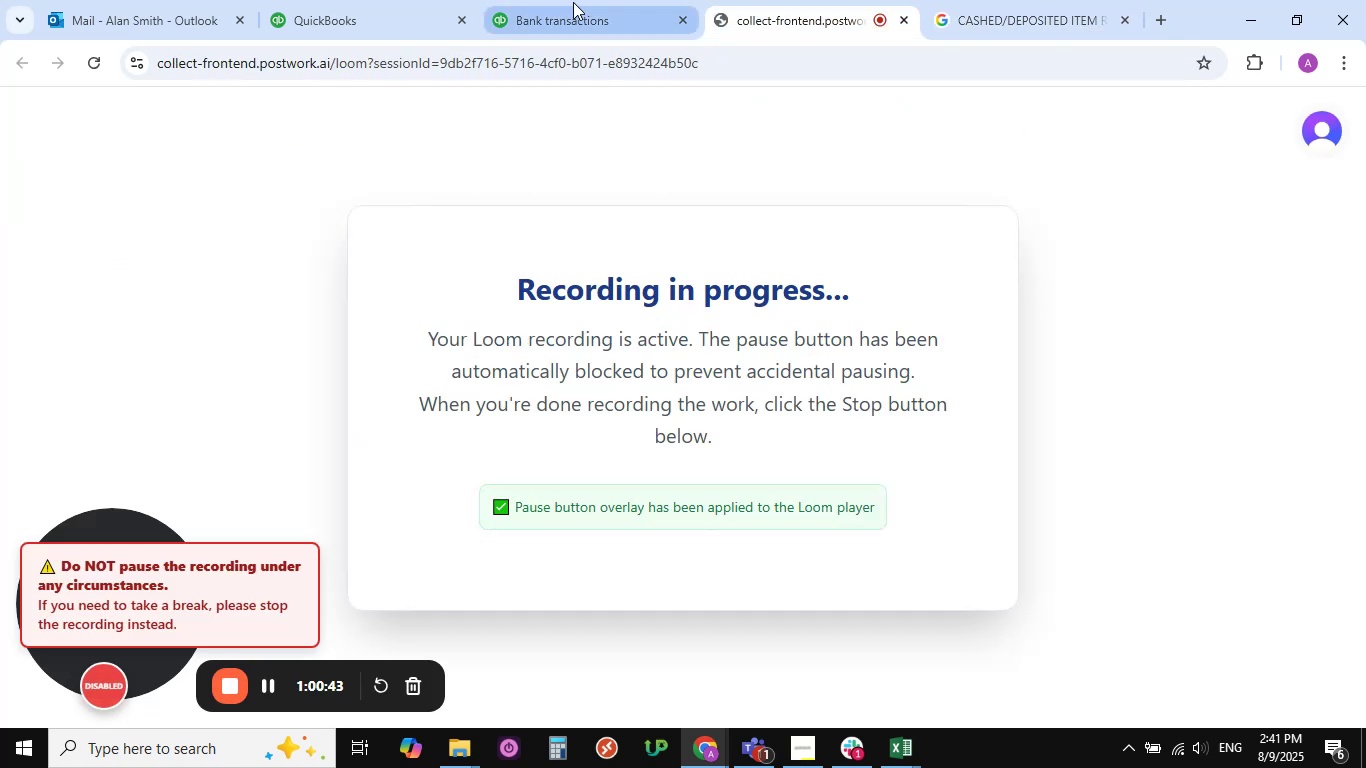 
left_click([573, 2])
 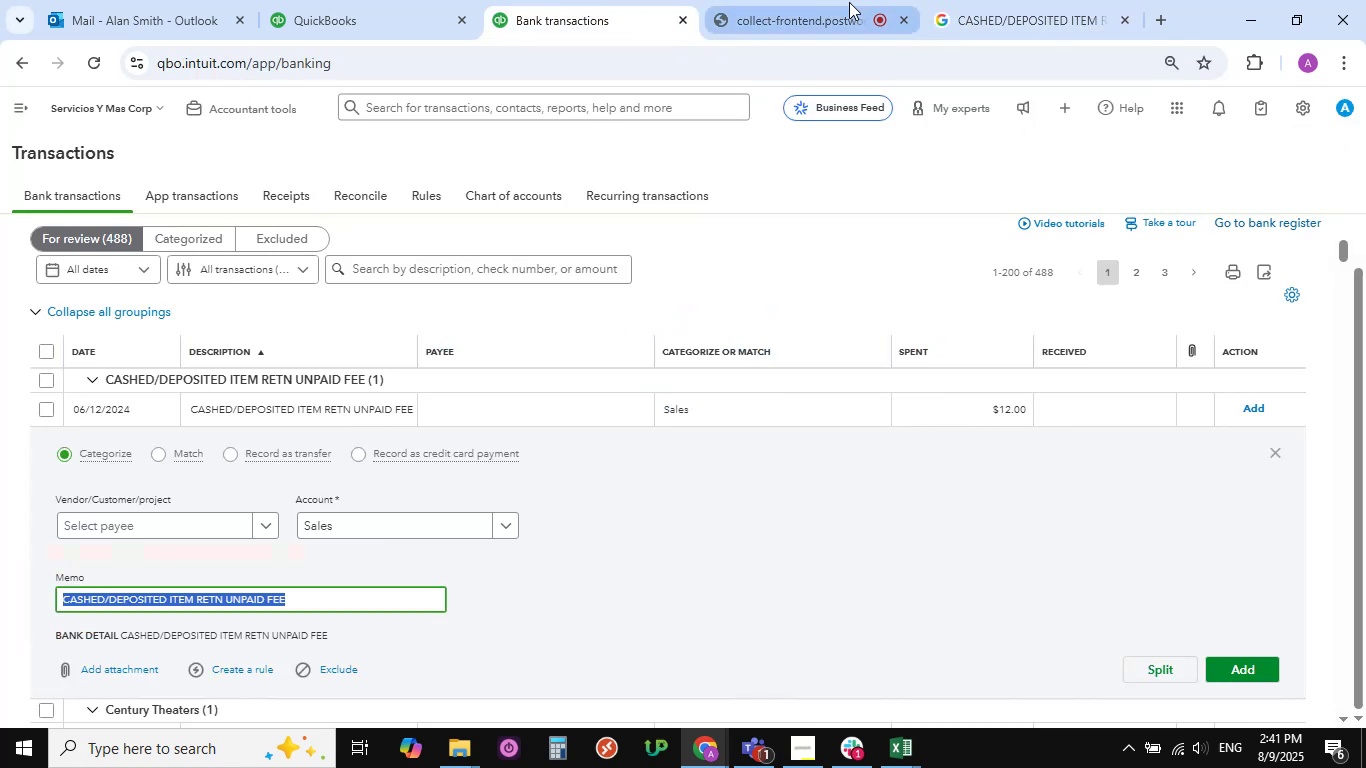 
left_click([819, 3])
 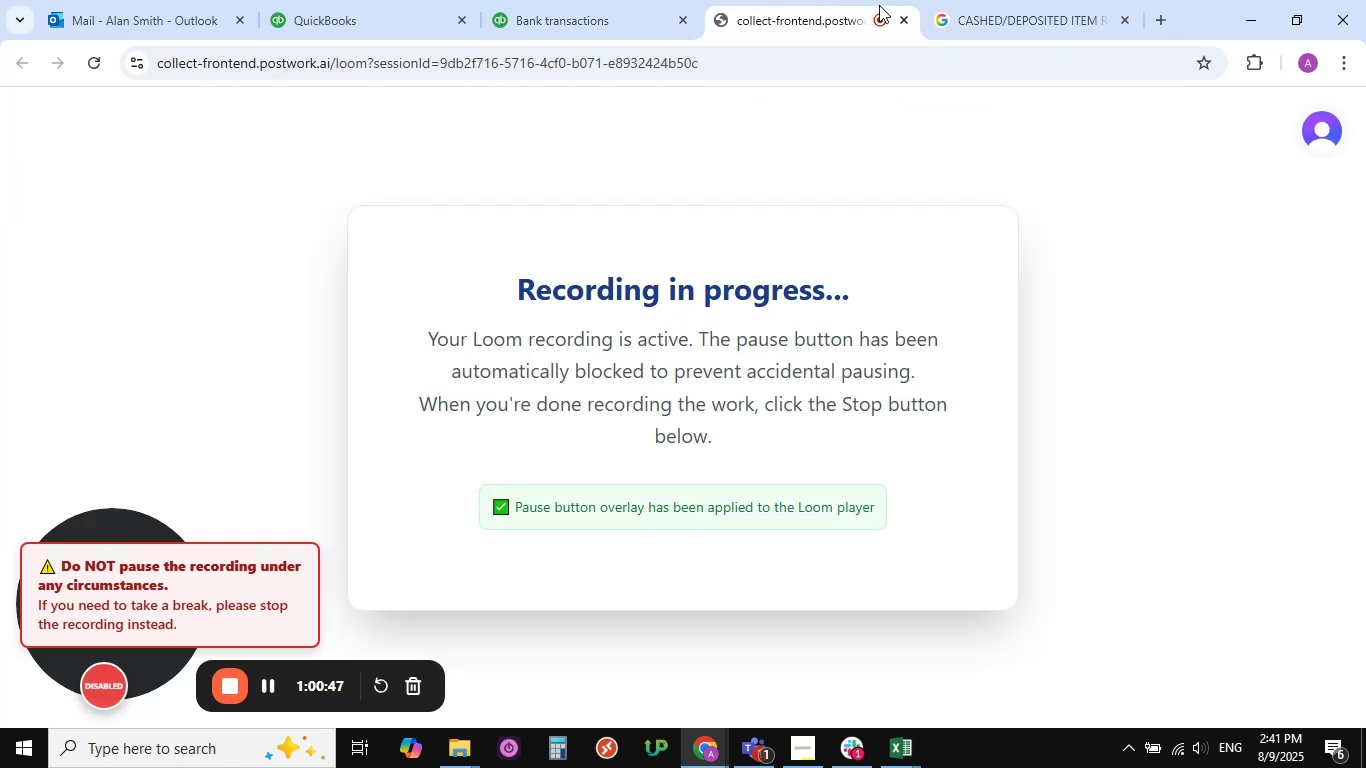 
left_click([1021, 5])
 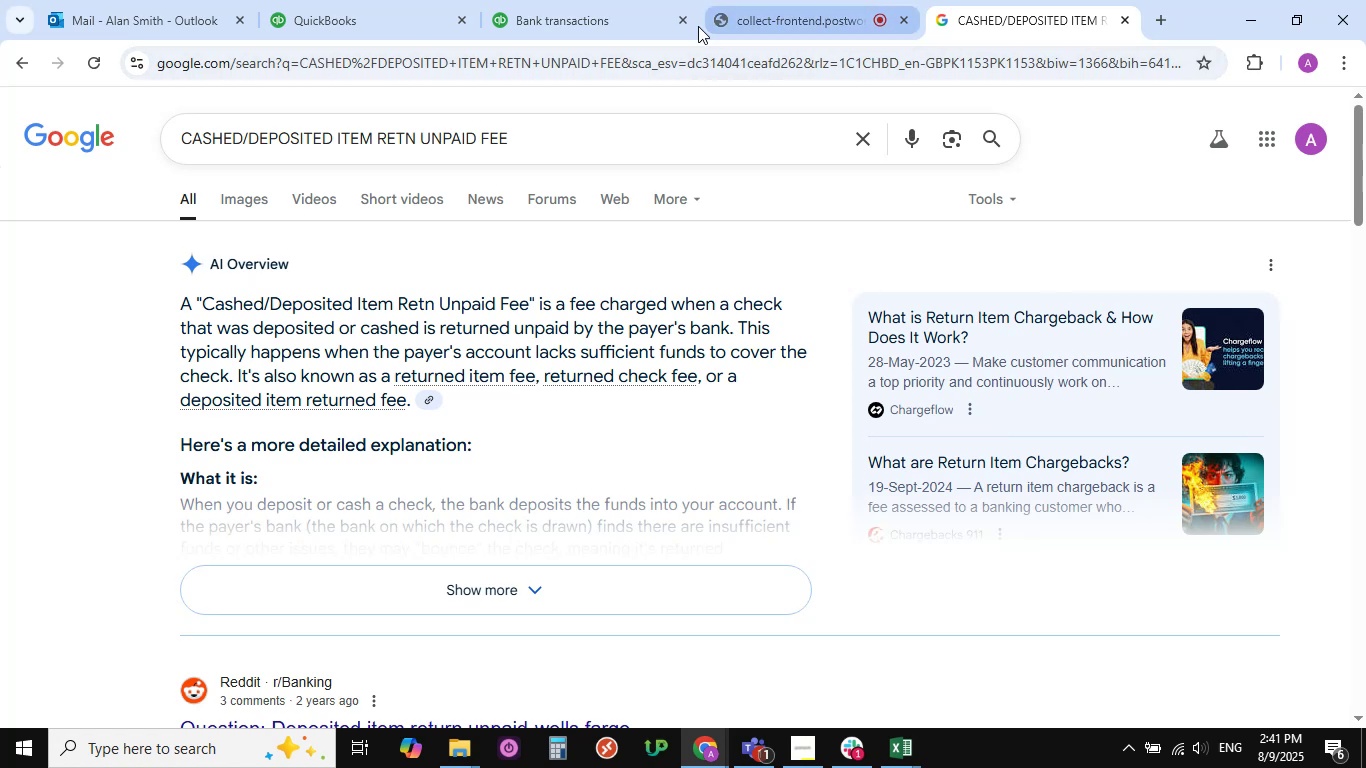 
left_click([601, 24])
 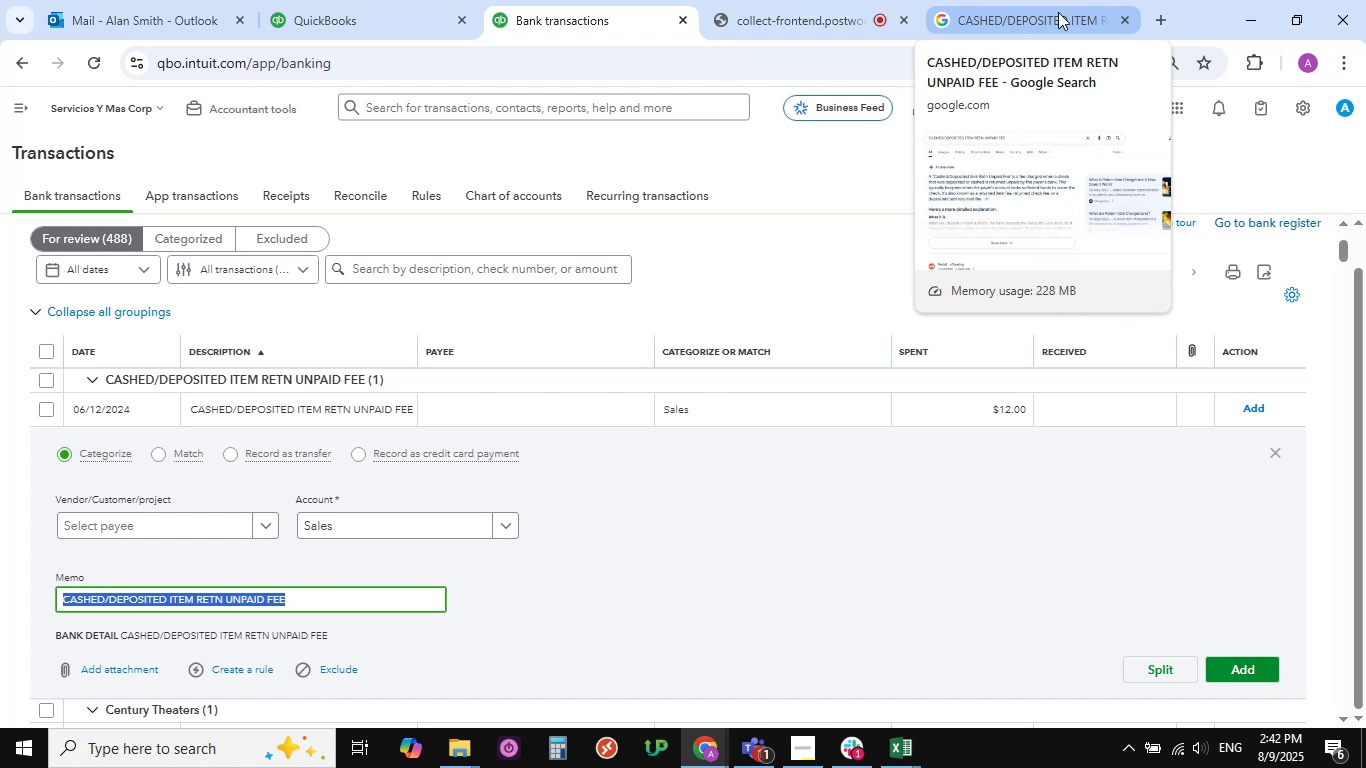 
wait(51.85)
 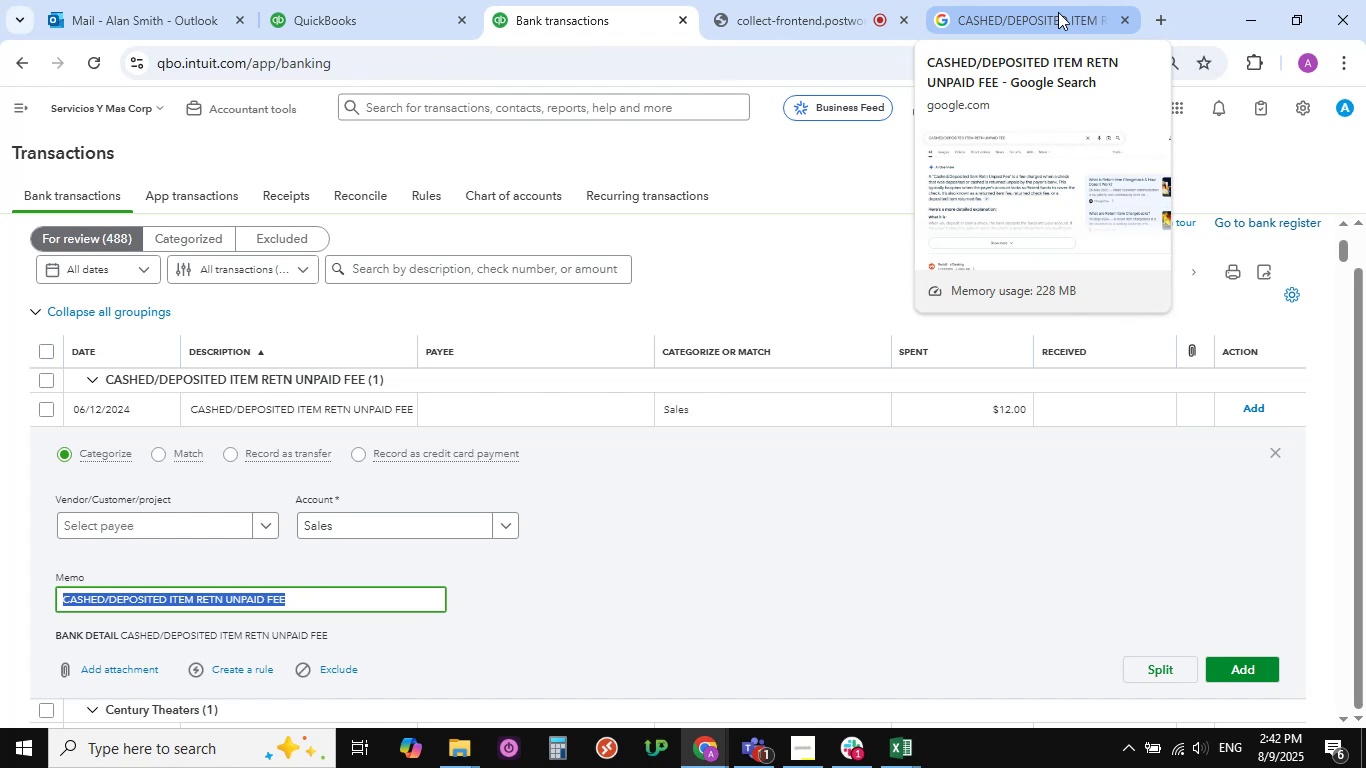 
left_click([995, 19])
 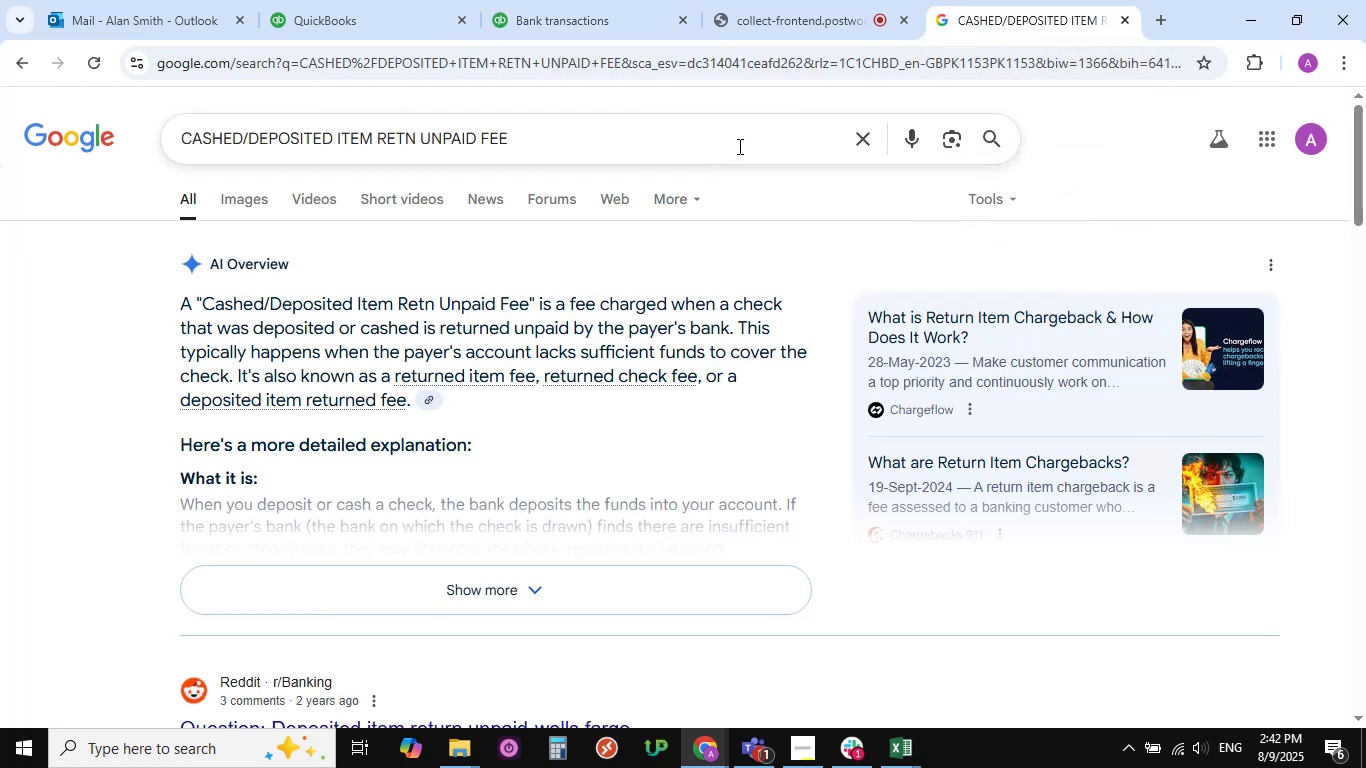 
wait(8.54)
 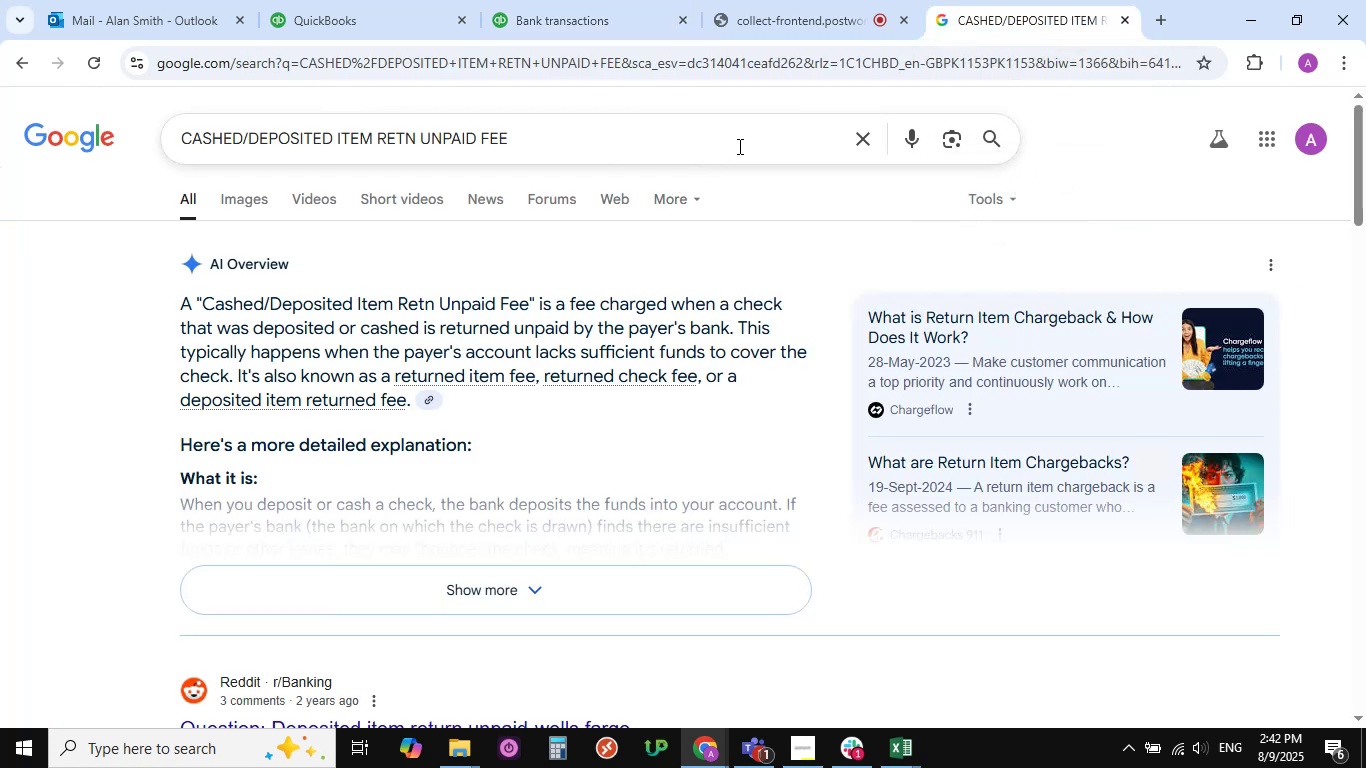 
left_click([611, 19])
 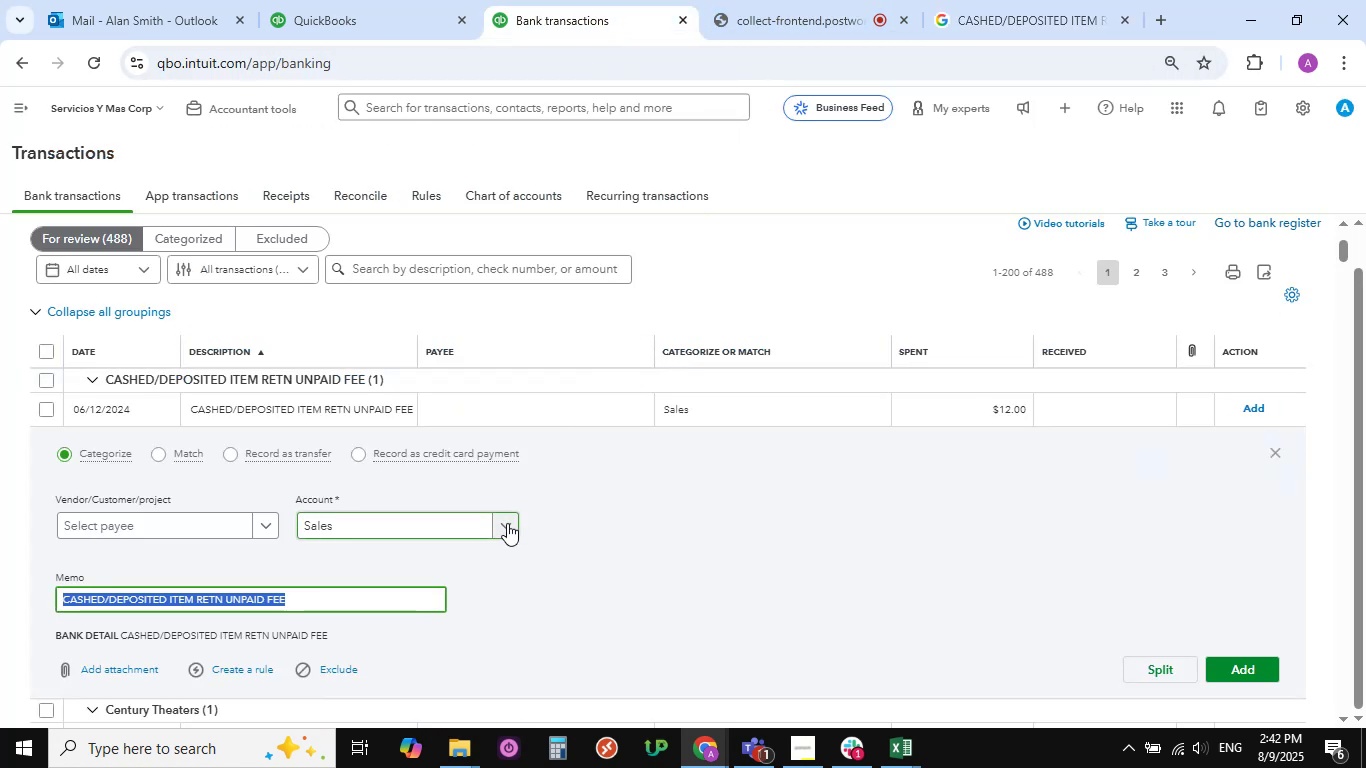 
left_click([506, 523])
 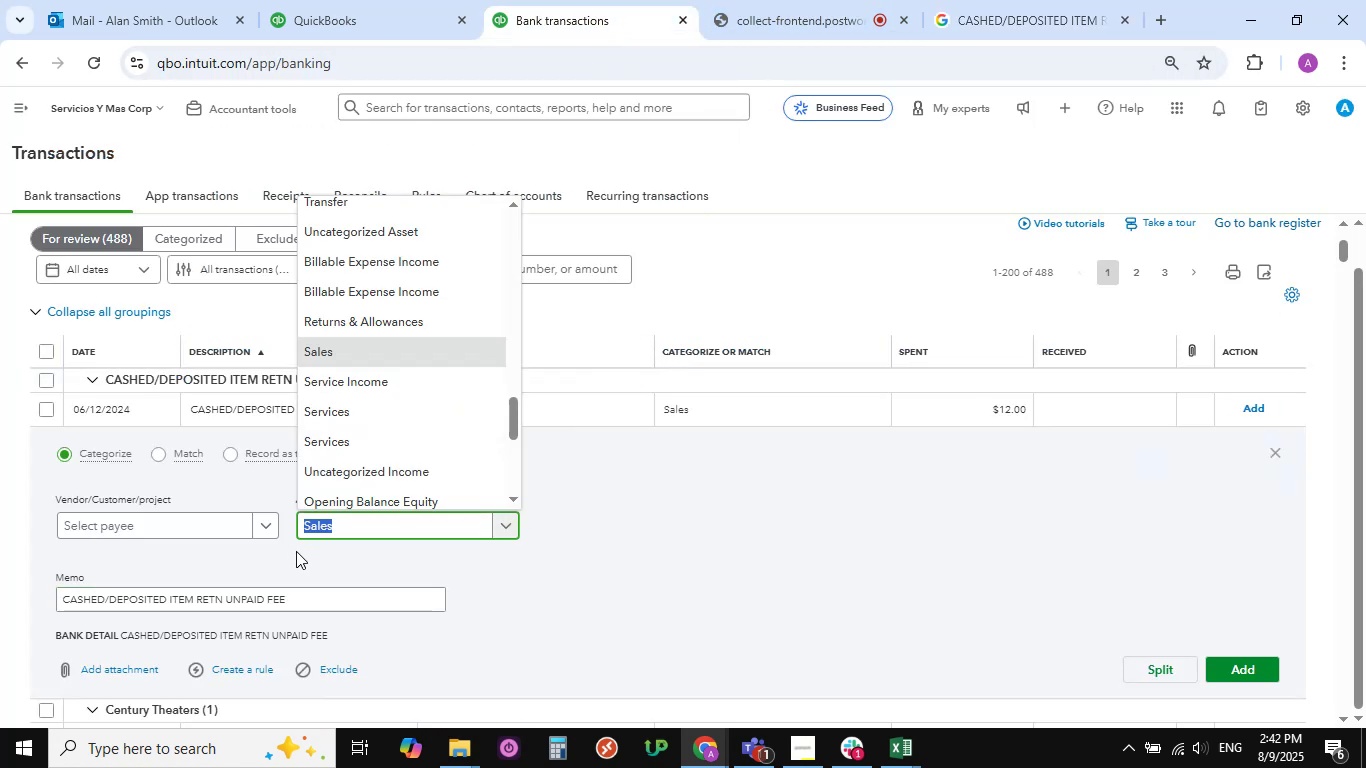 
scroll: coordinate [403, 461], scroll_direction: down, amount: 7.0
 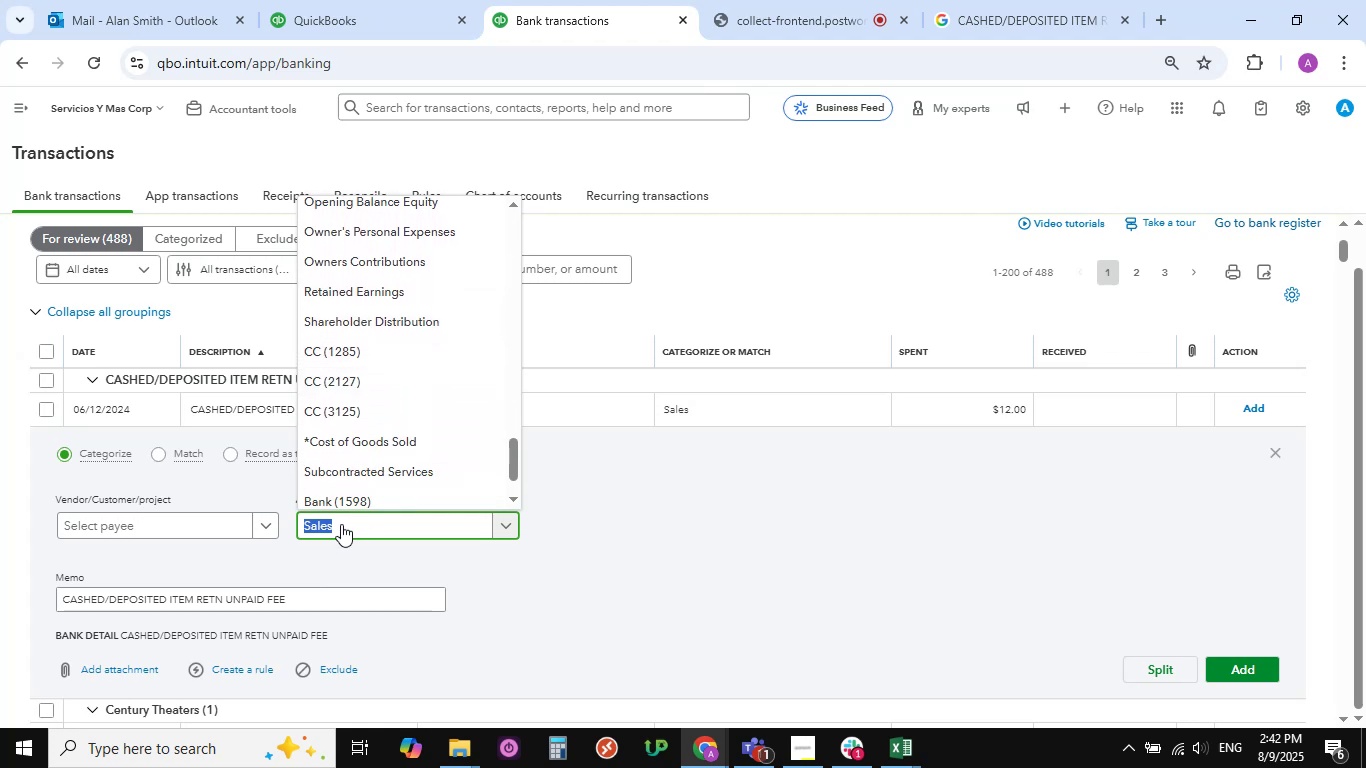 
key(Backspace)
type(Bank )
 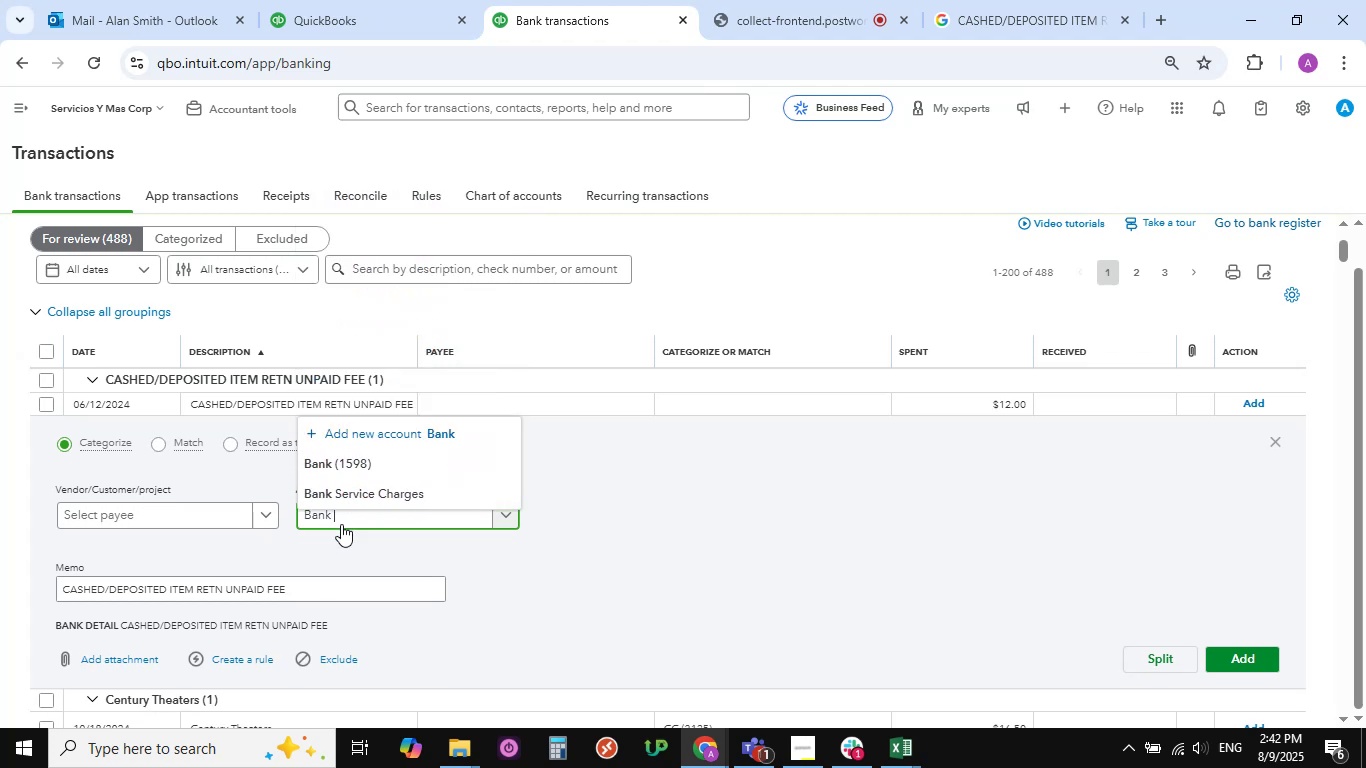 
left_click([358, 500])
 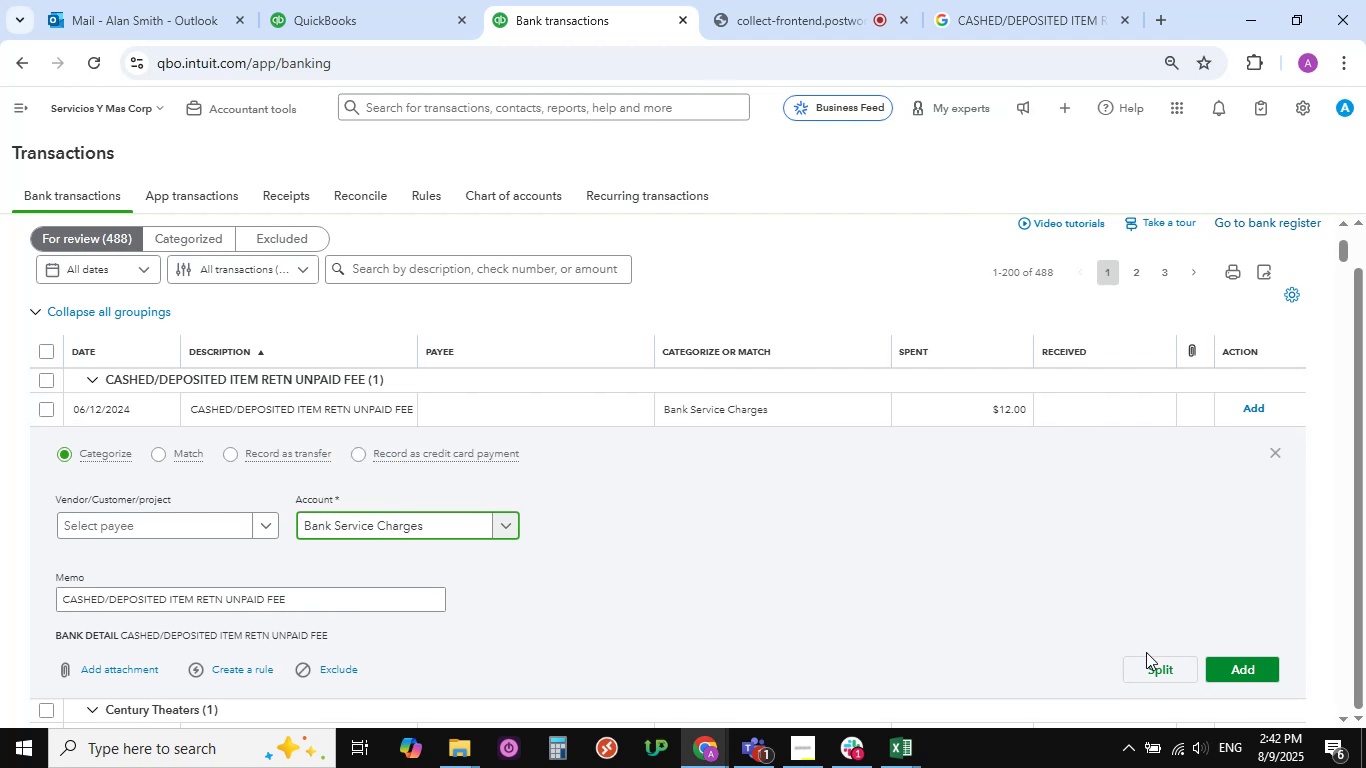 
left_click([1232, 667])
 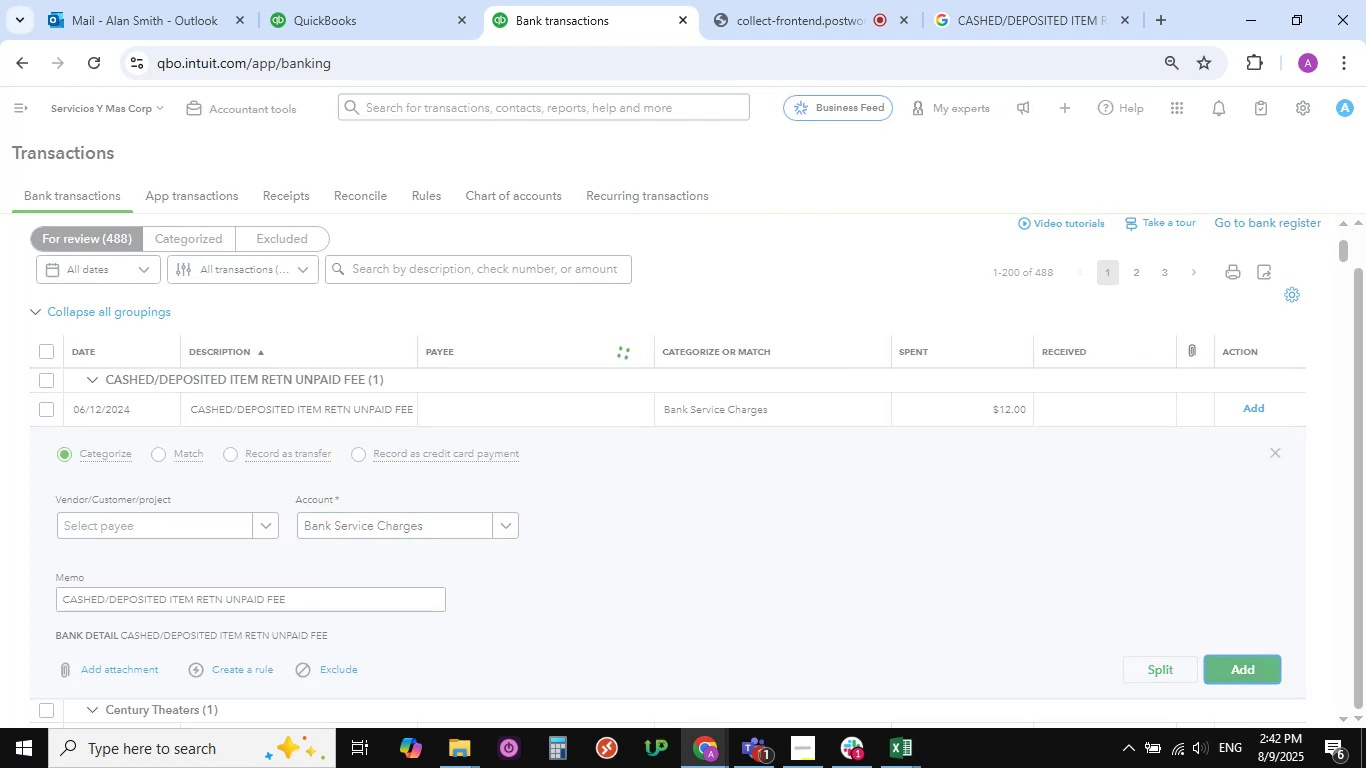 